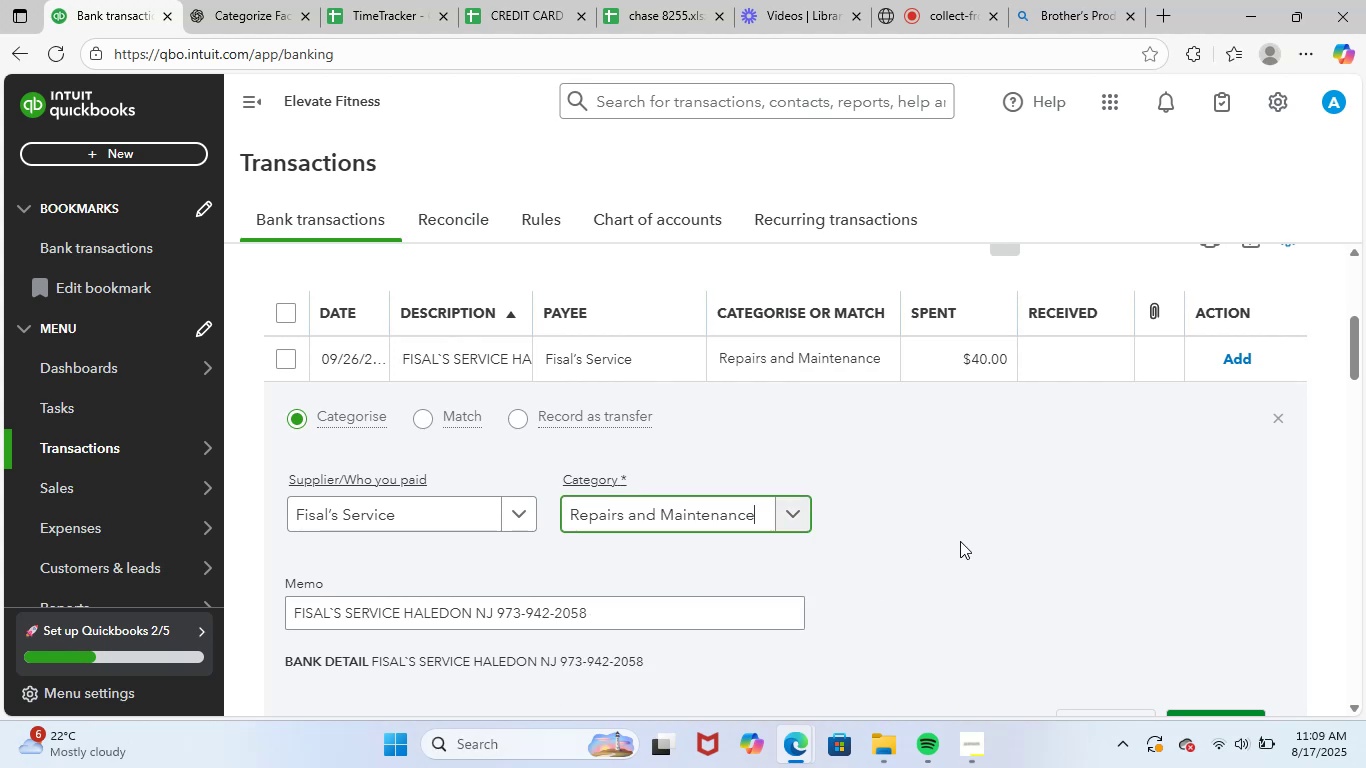 
scroll: coordinate [977, 533], scroll_direction: down, amount: 2.0
 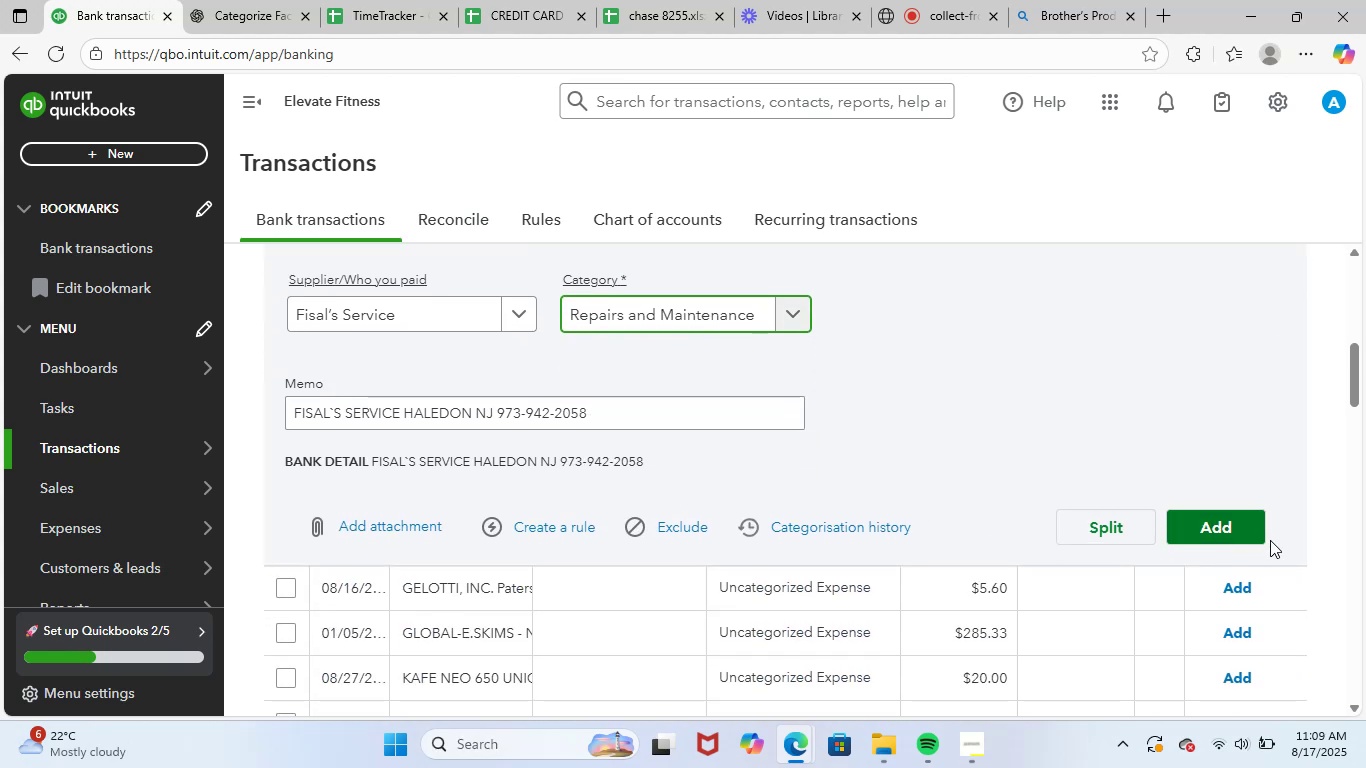 
left_click([1231, 534])
 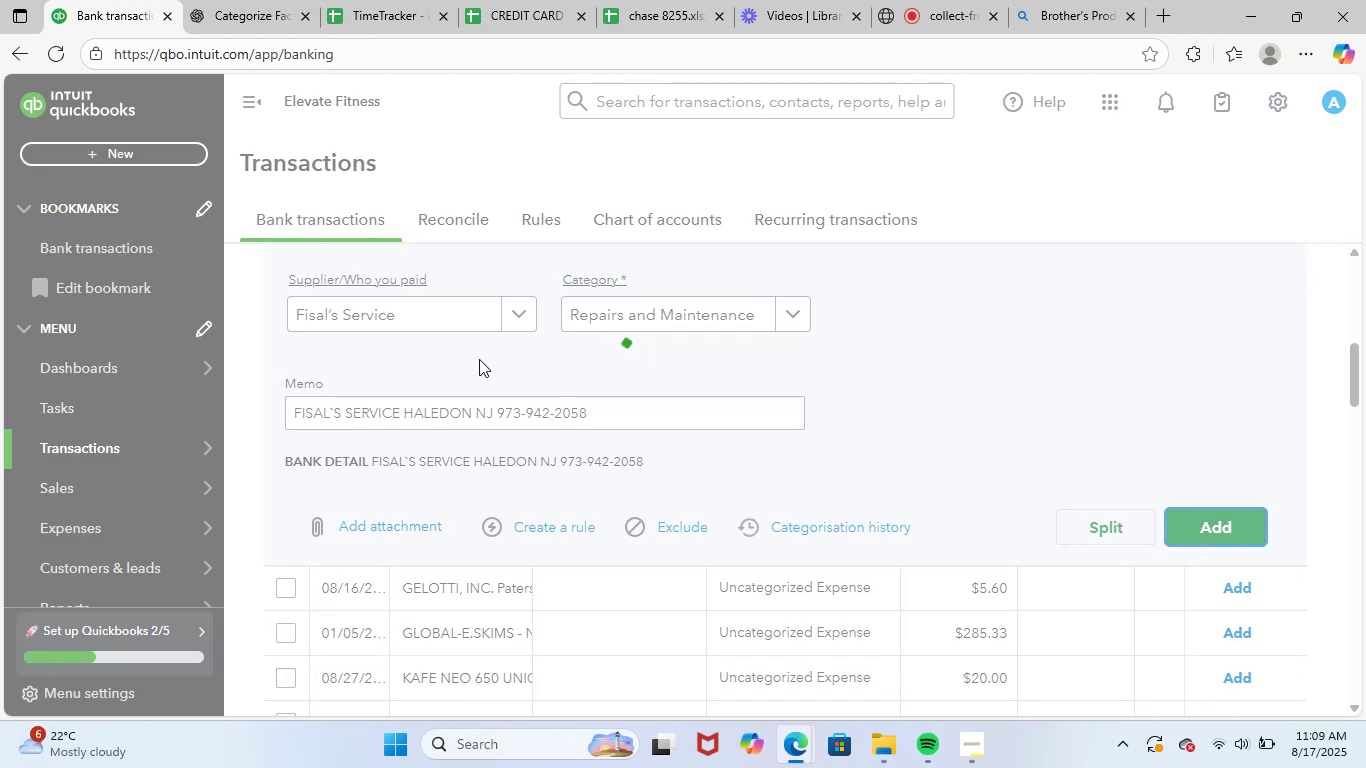 
scroll: coordinate [507, 362], scroll_direction: up, amount: 3.0
 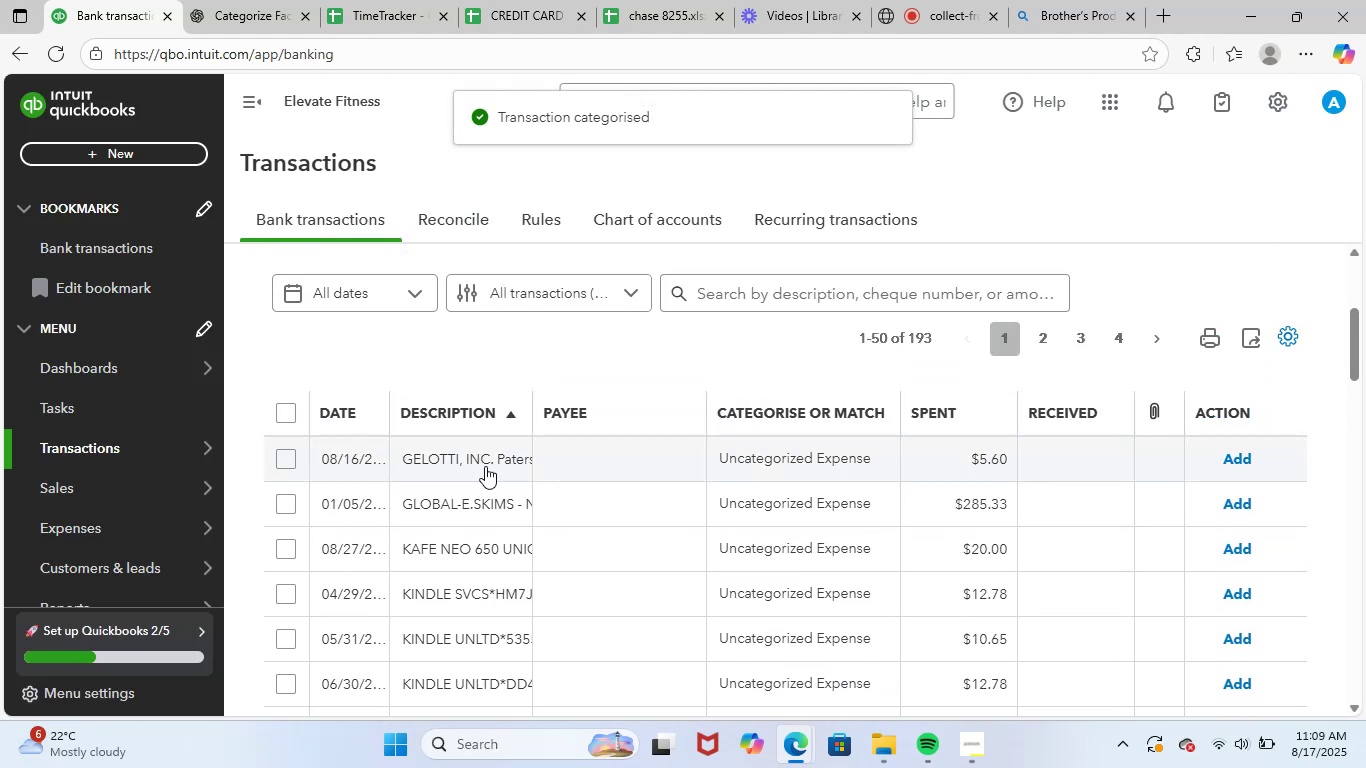 
left_click([488, 452])
 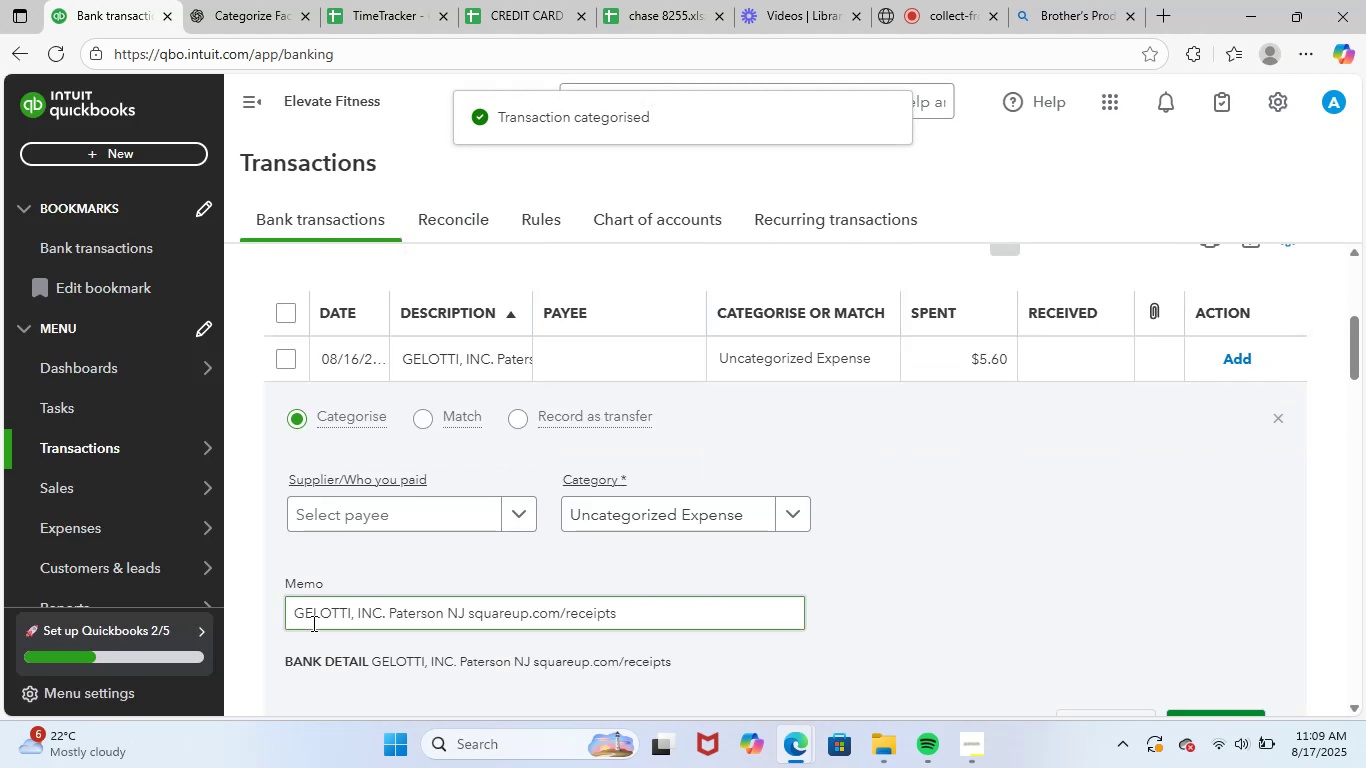 
left_click_drag(start_coordinate=[297, 616], to_coordinate=[733, 609])
 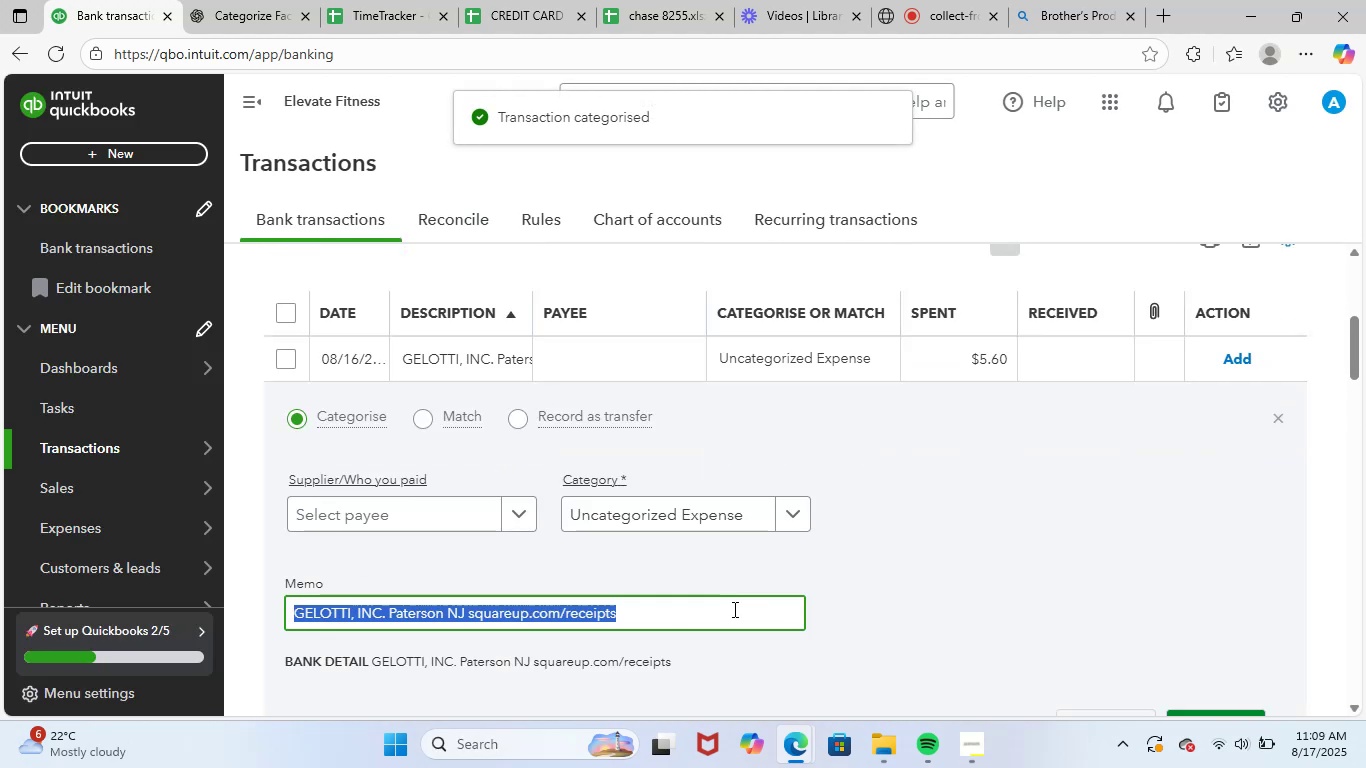 
key(Control+ControlLeft)
 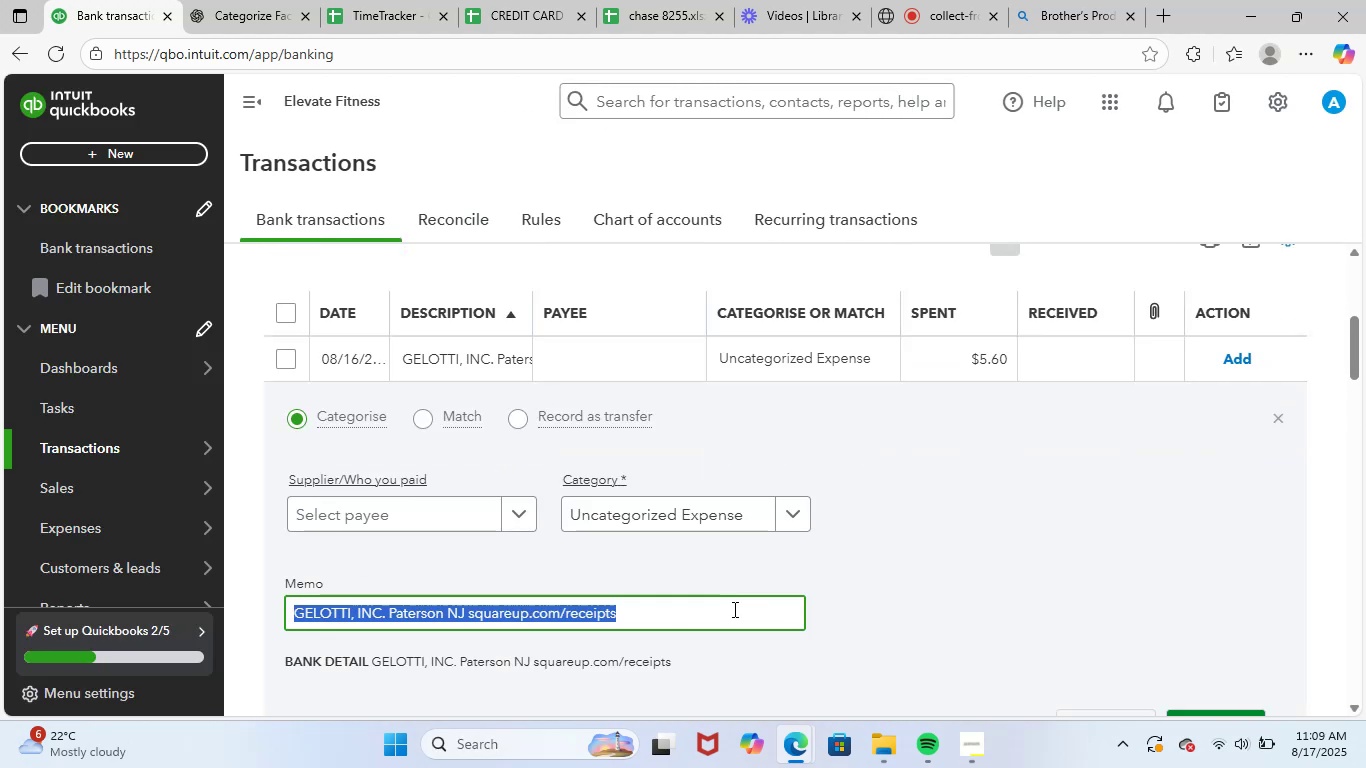 
key(Control+C)
 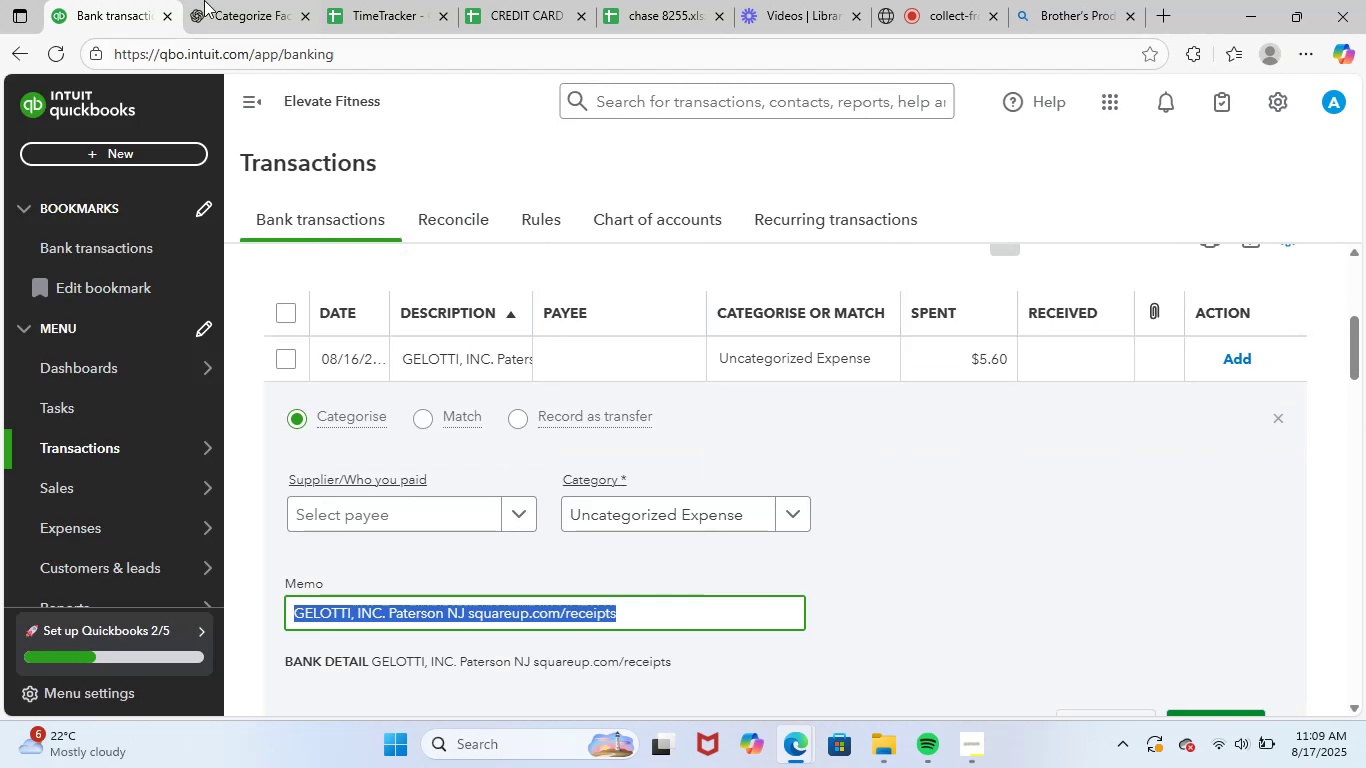 
left_click([211, 0])
 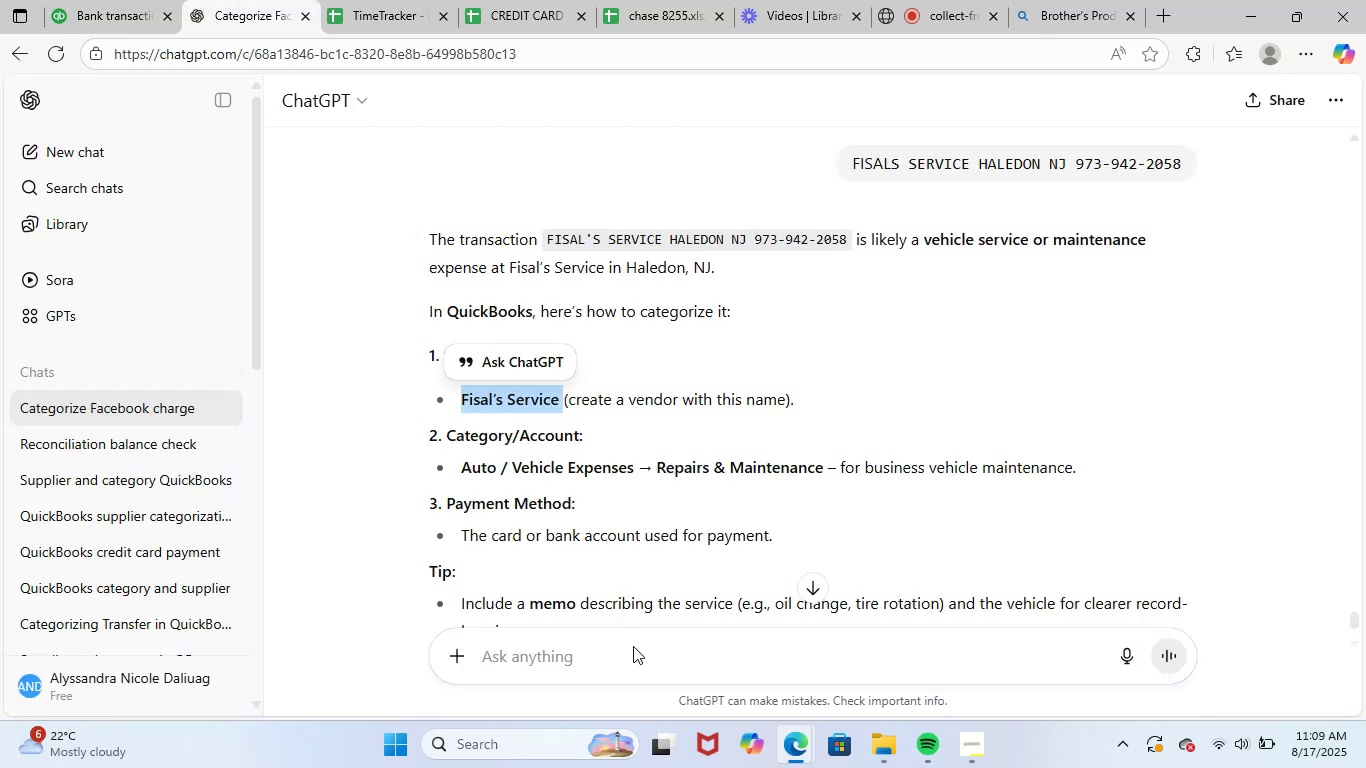 
left_click([638, 647])
 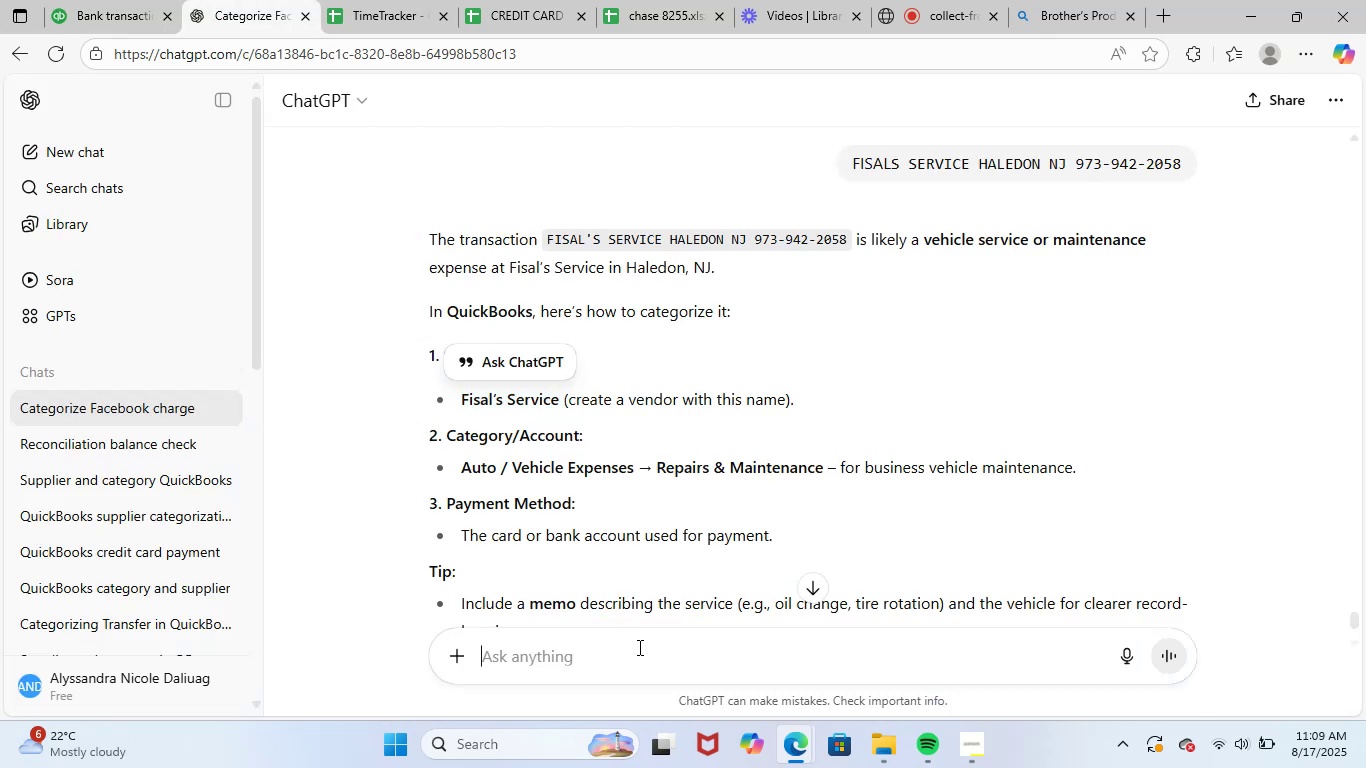 
key(Control+V)
 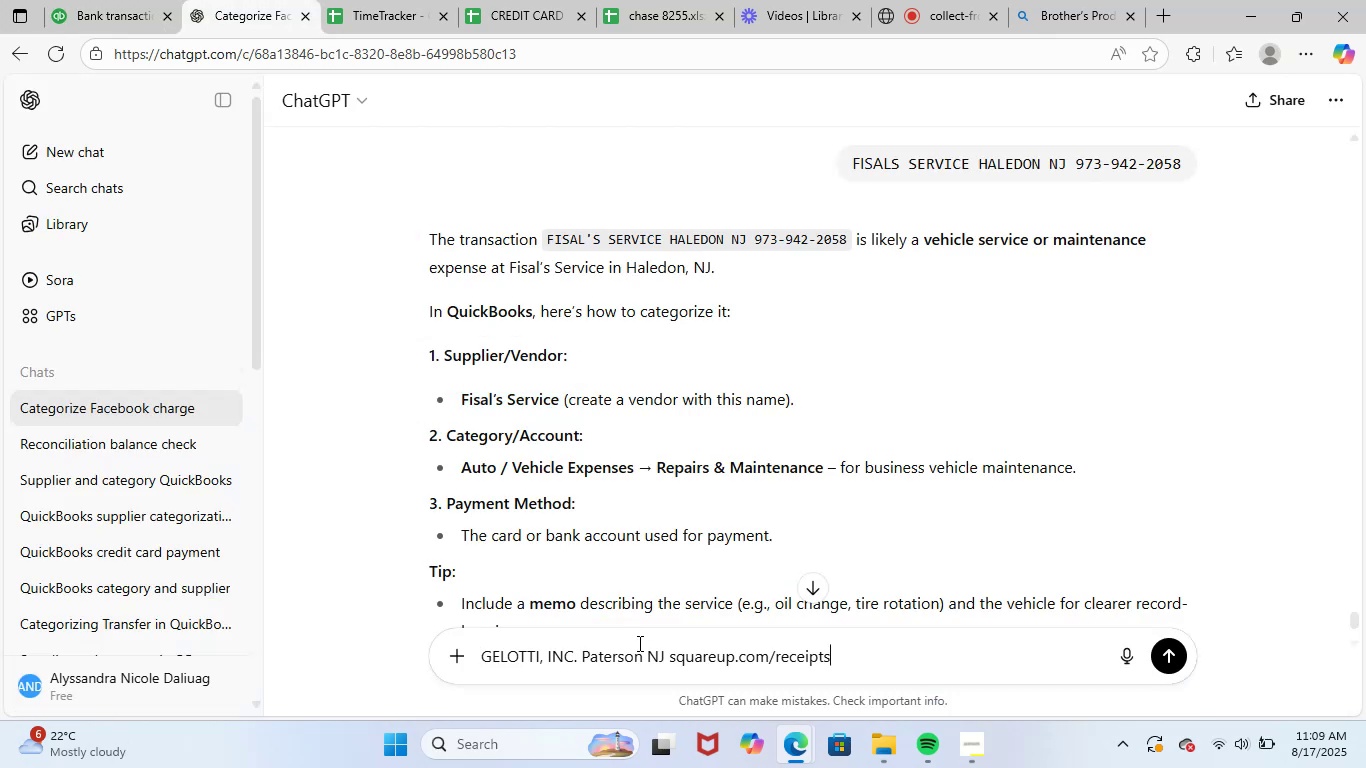 
key(NumpadEnter)
 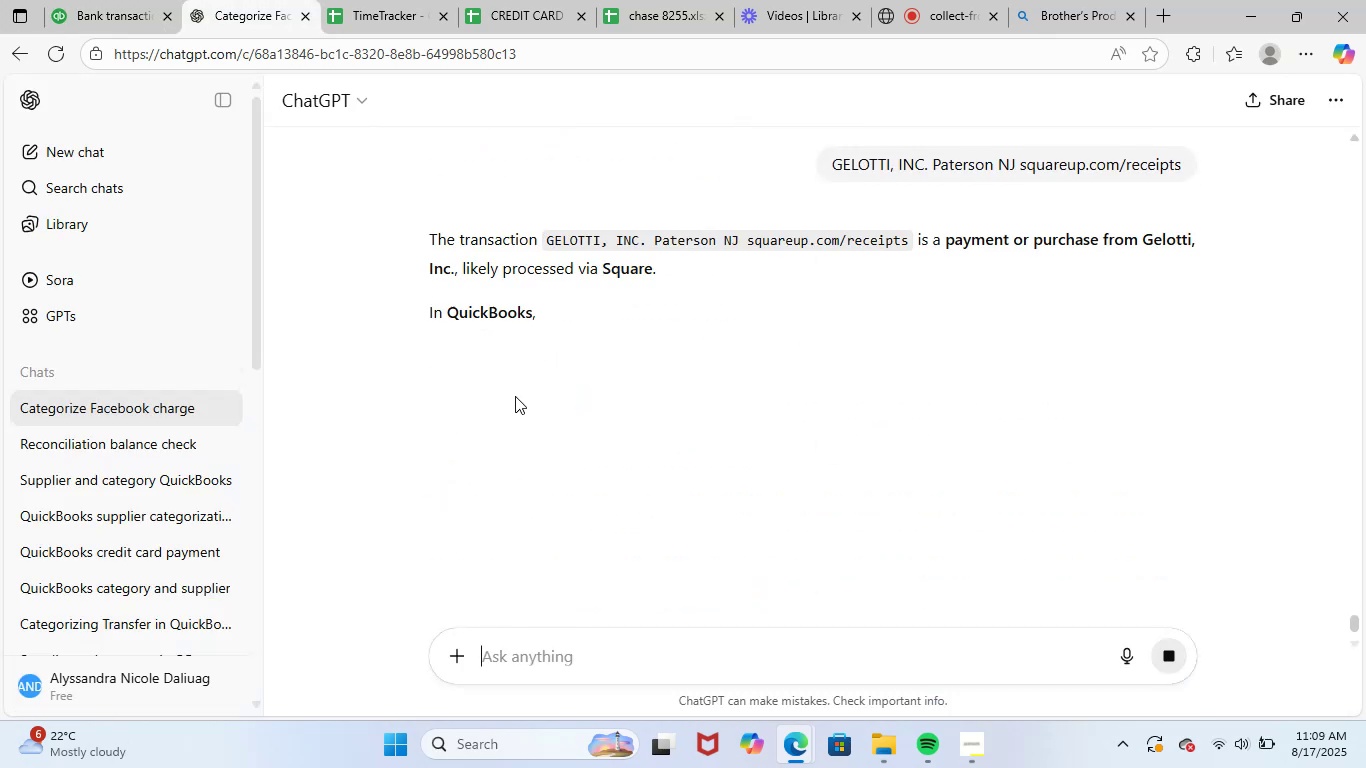 
wait(5.18)
 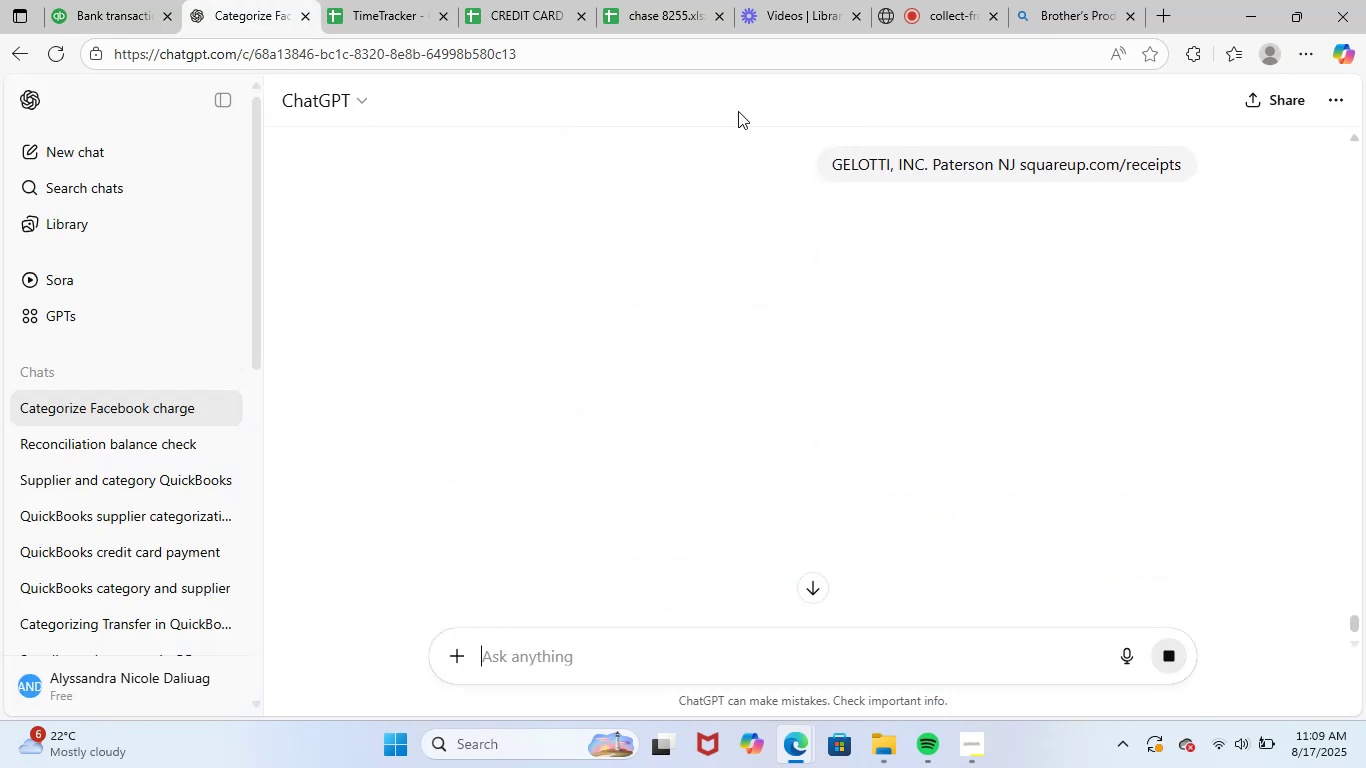 
left_click_drag(start_coordinate=[461, 401], to_coordinate=[550, 403])
 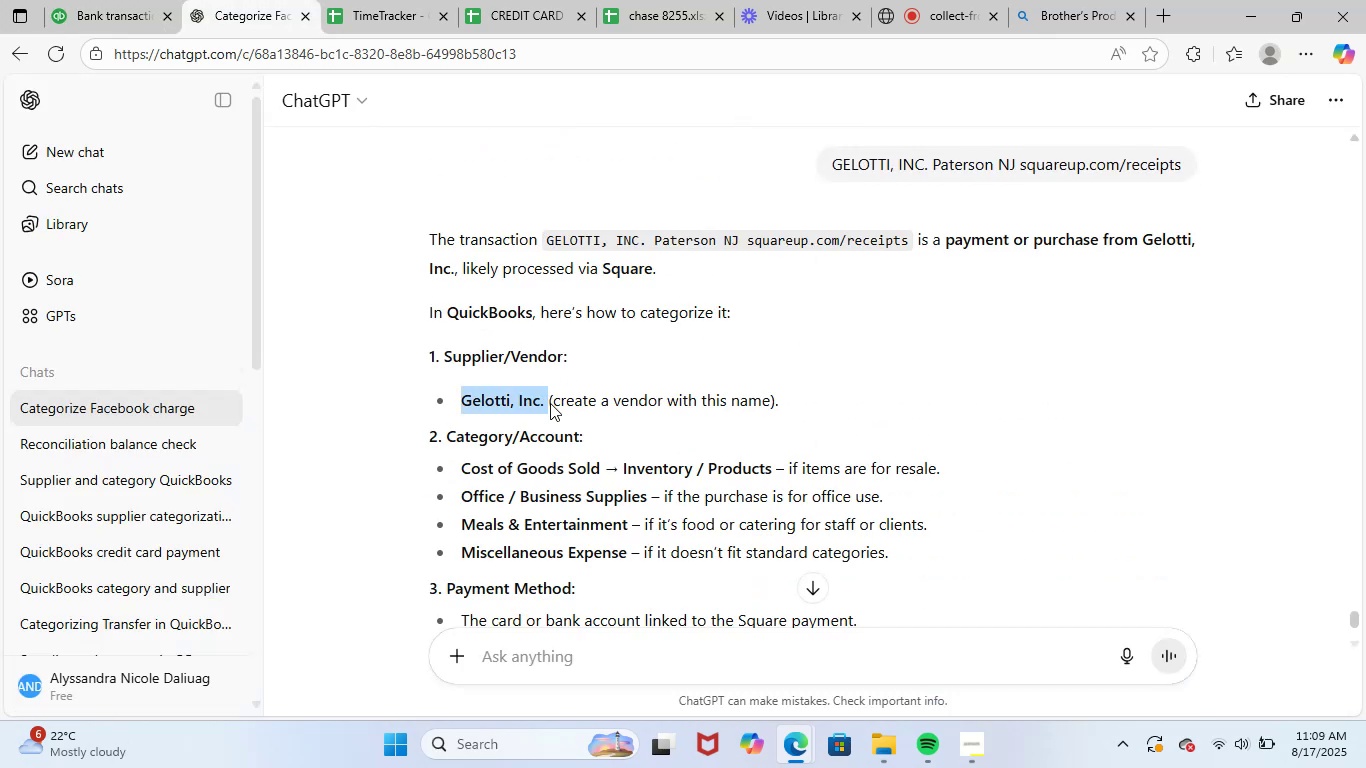 
key(Control+ControlLeft)
 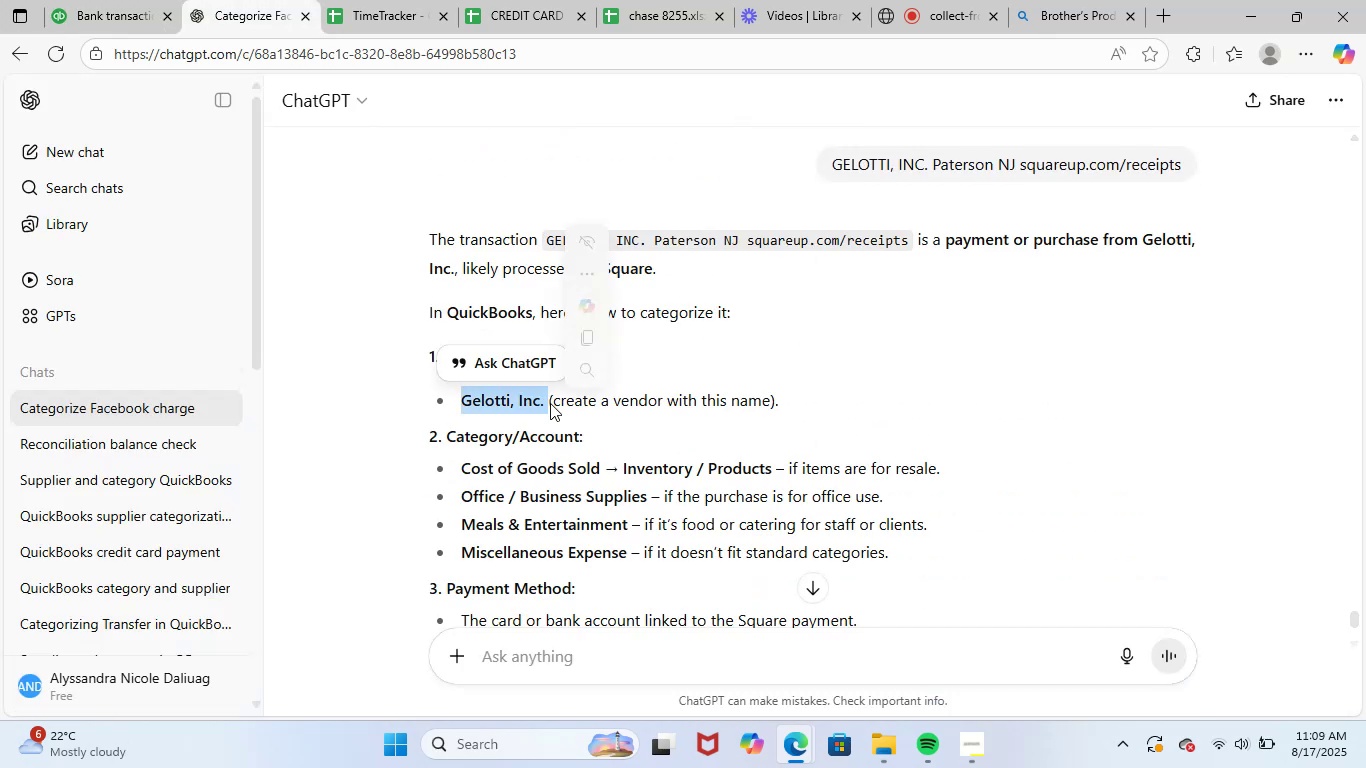 
key(Control+C)
 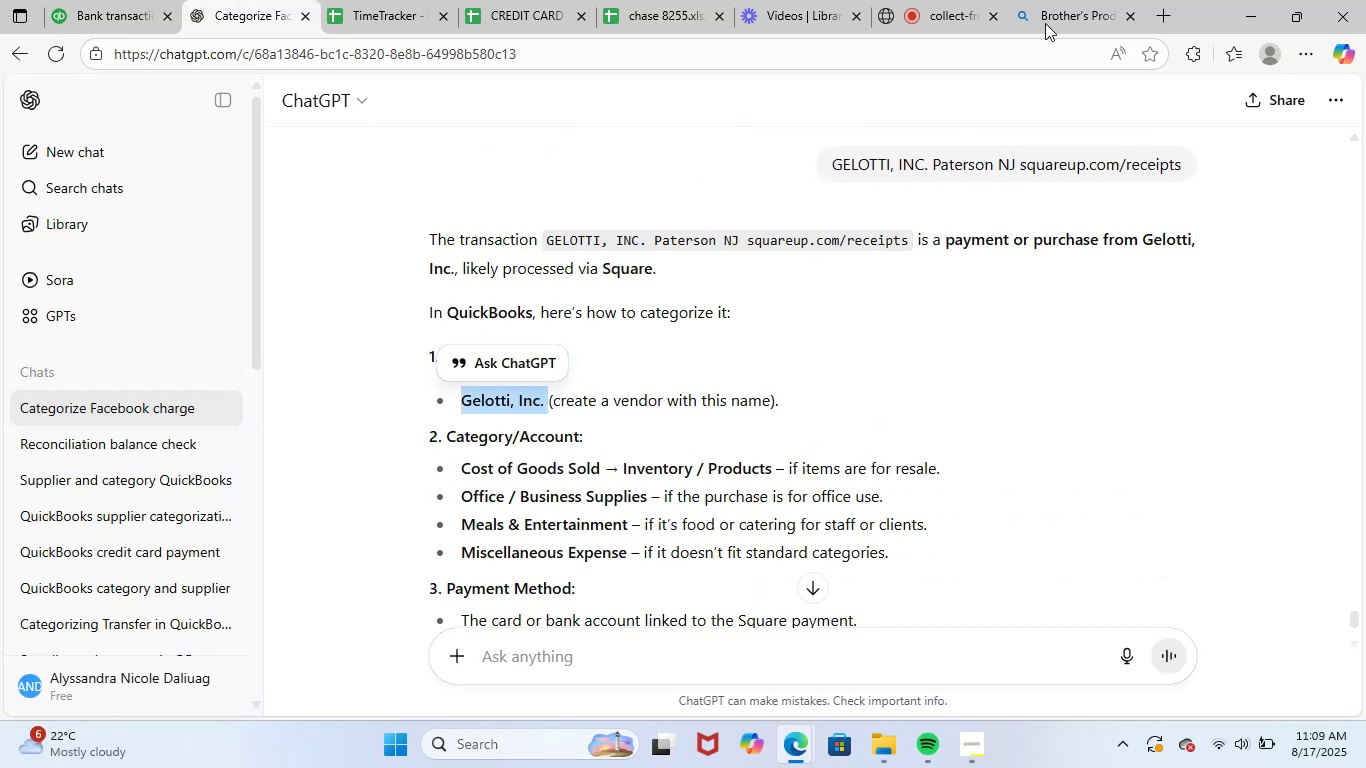 
left_click([1073, 0])
 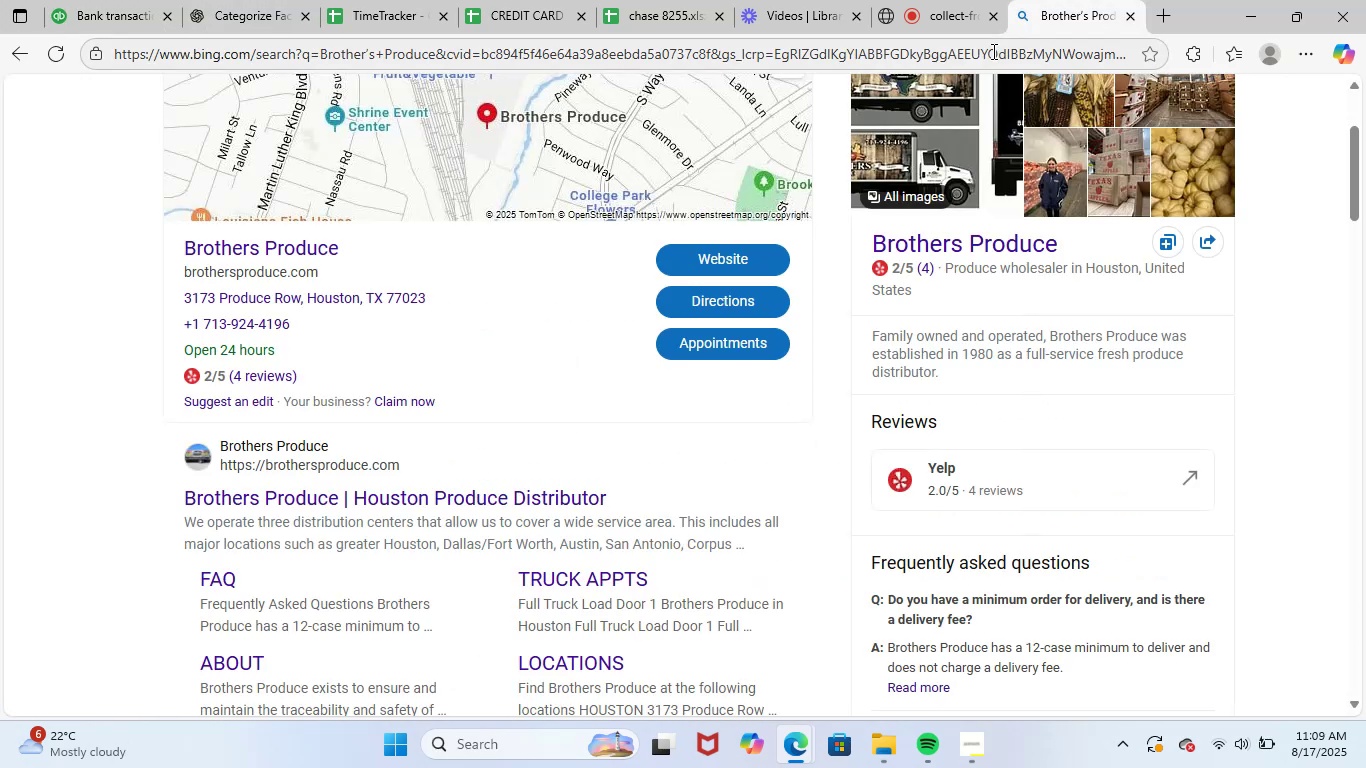 
double_click([992, 51])
 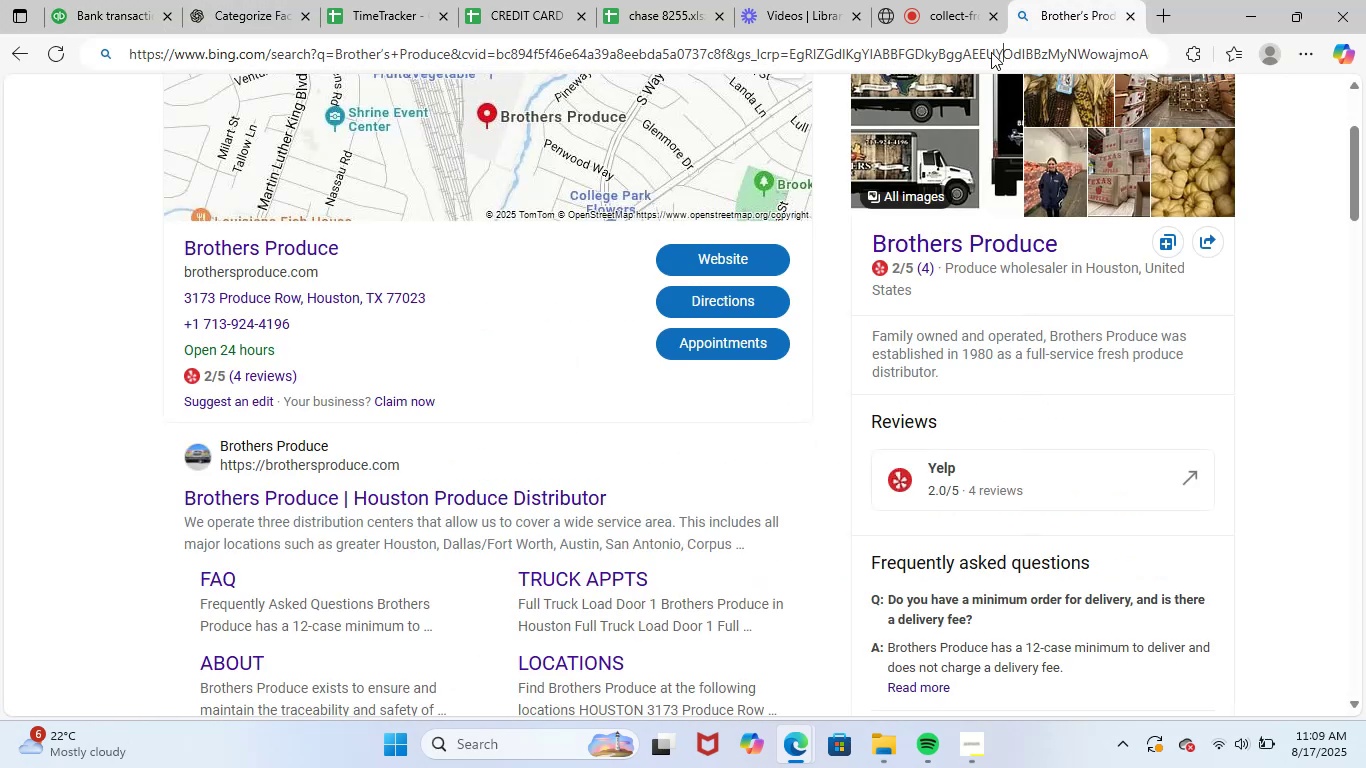 
key(Control+V)
 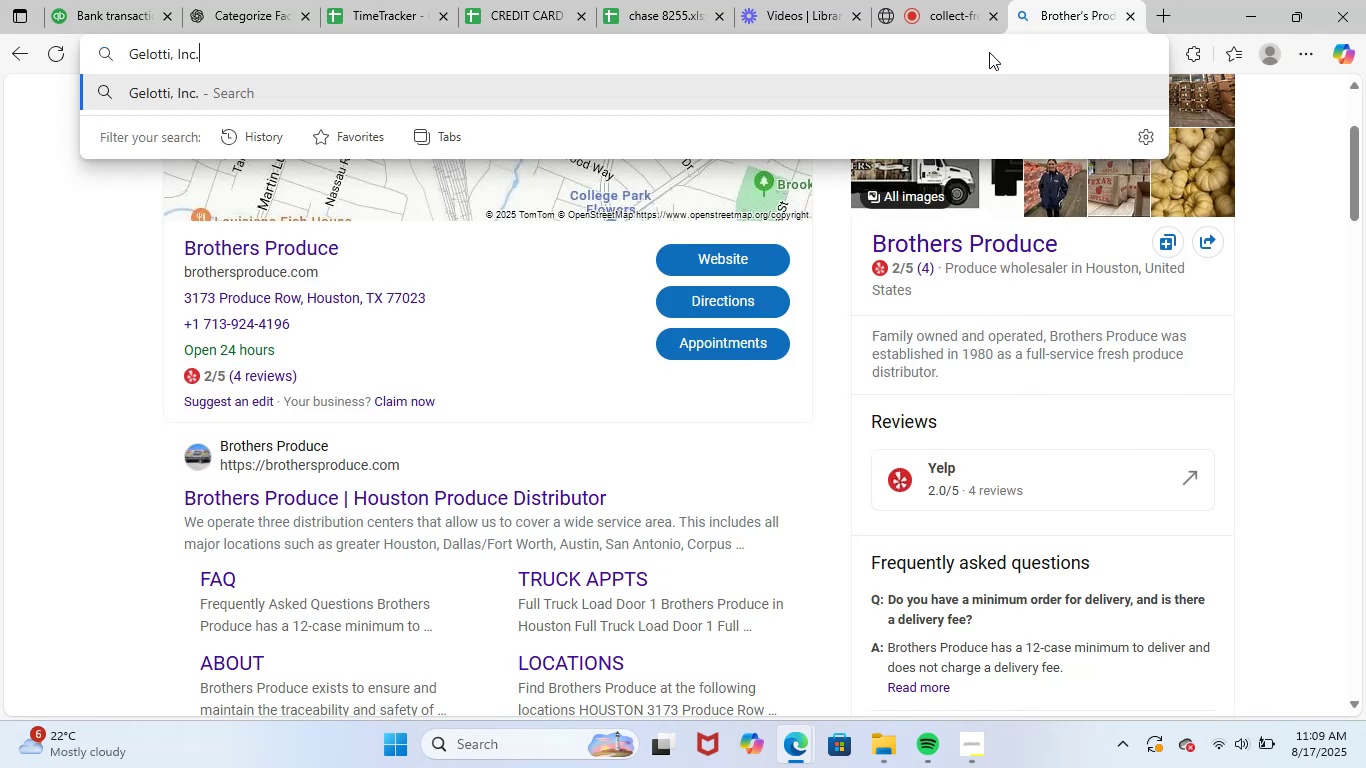 
key(NumpadEnter)
 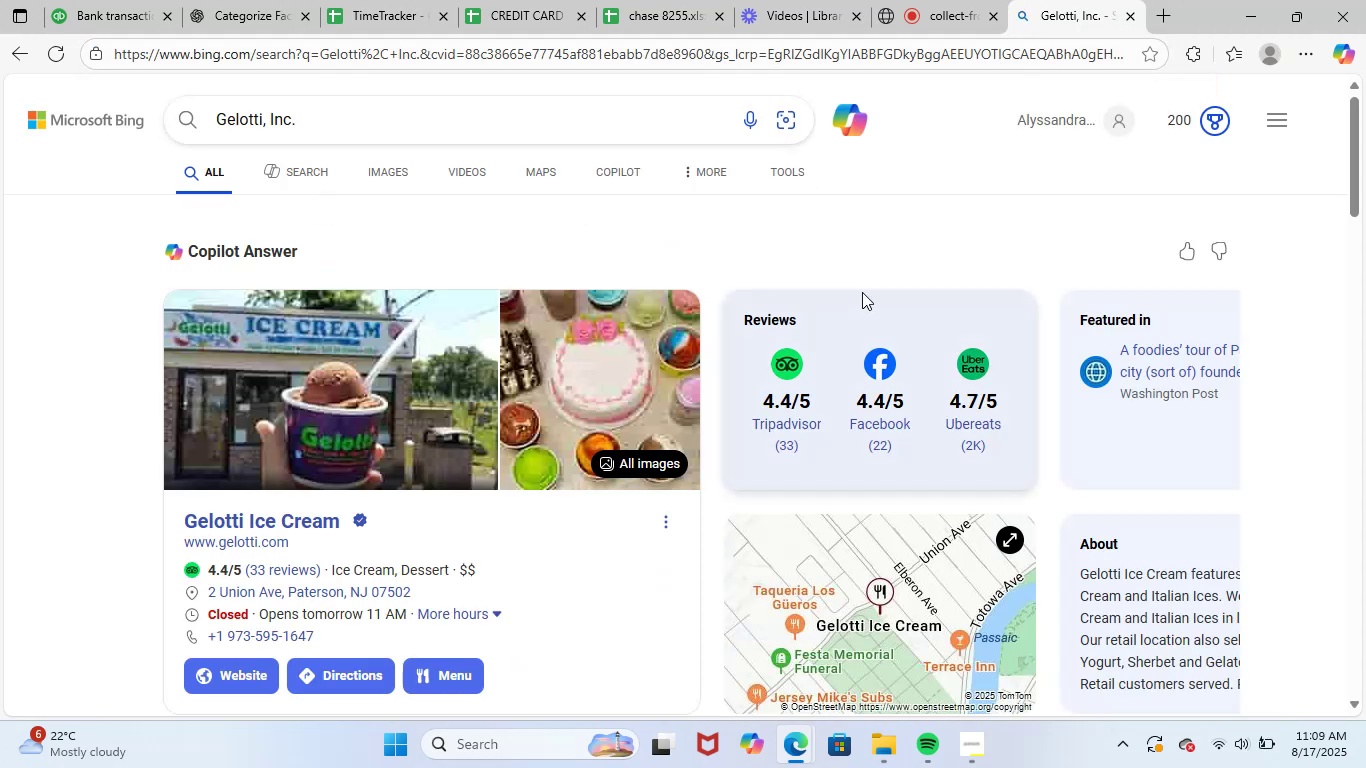 
scroll: coordinate [558, 508], scroll_direction: none, amount: 0.0
 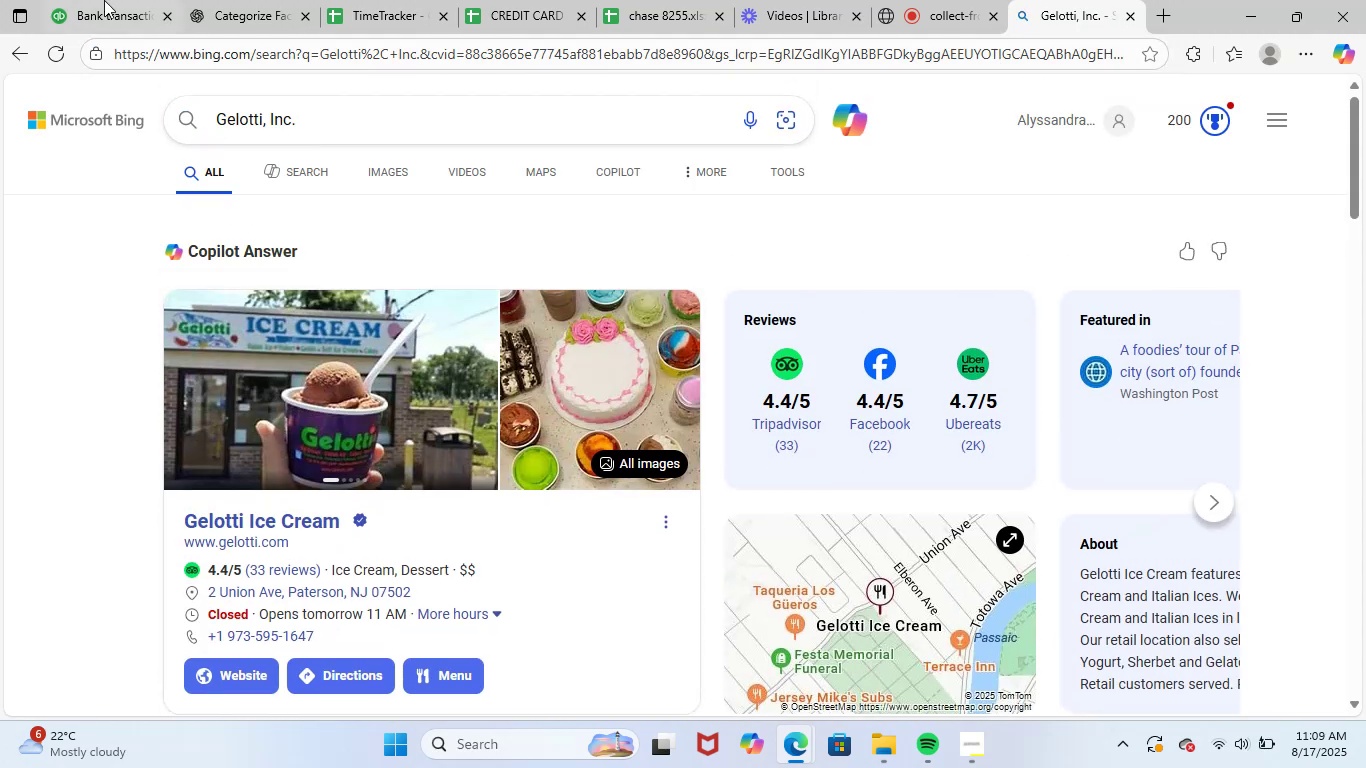 
left_click([104, 0])
 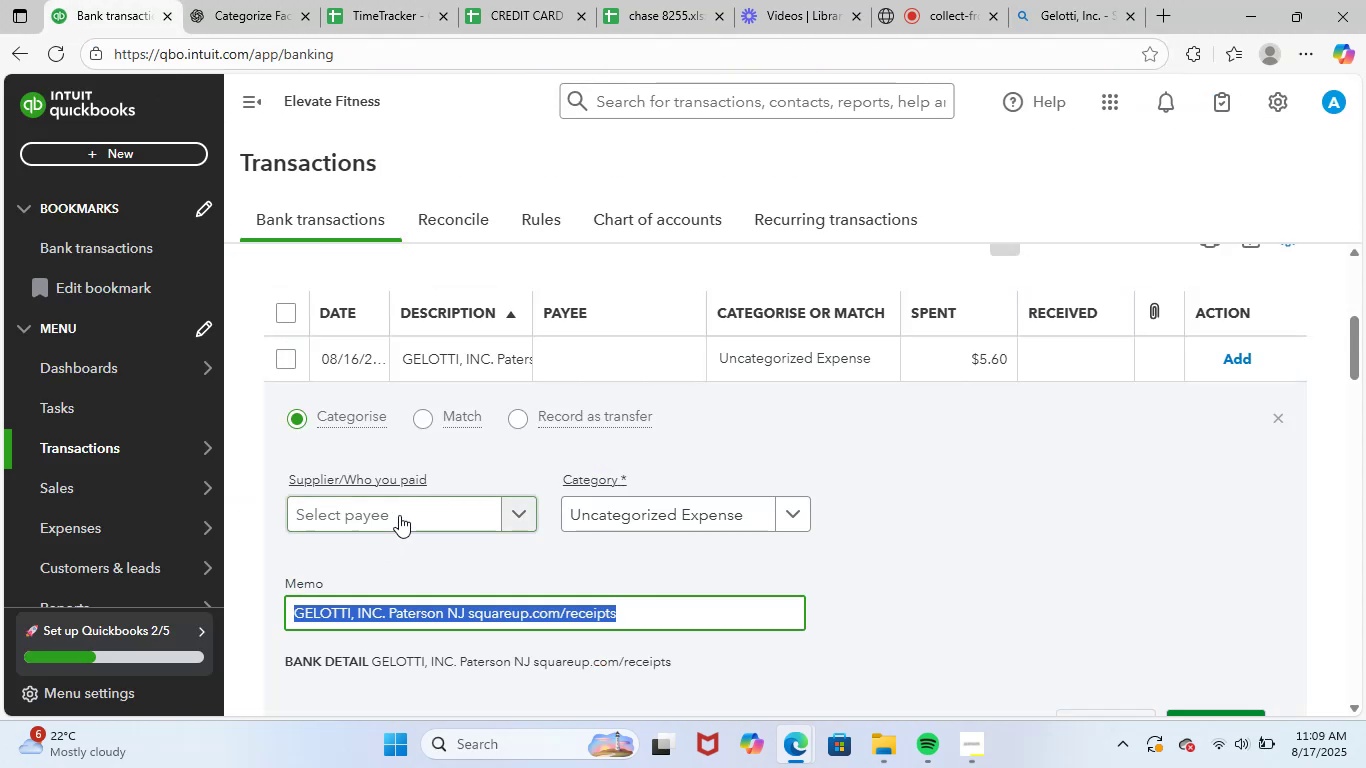 
key(Control+ControlLeft)
 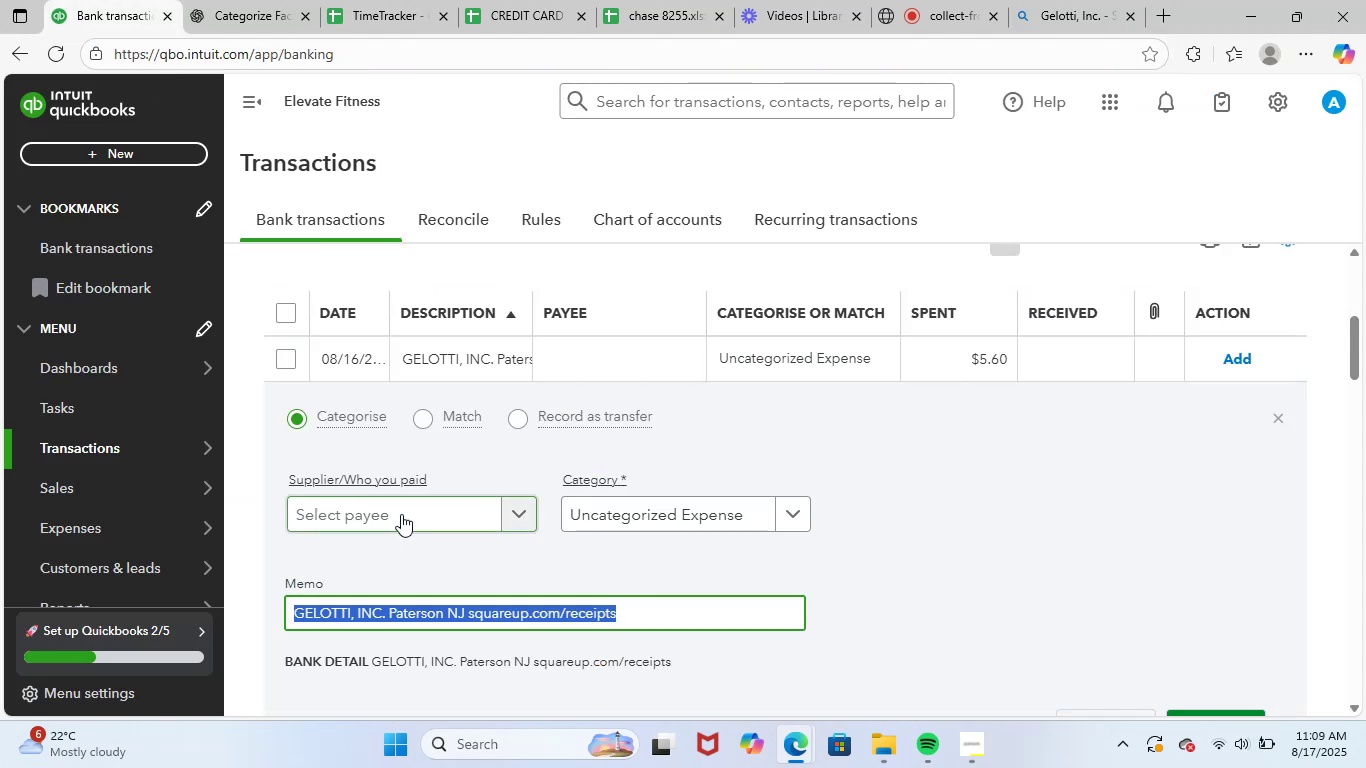 
key(Control+V)
 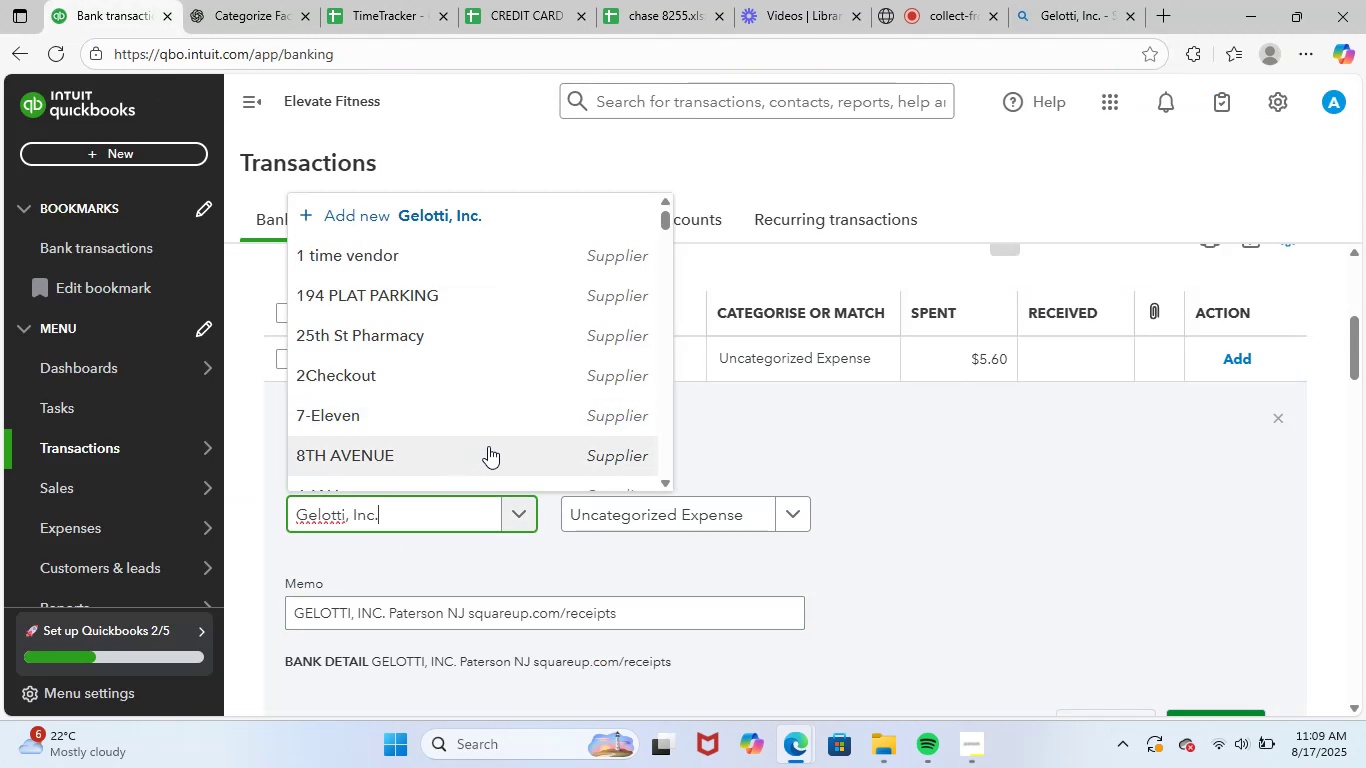 
wait(5.58)
 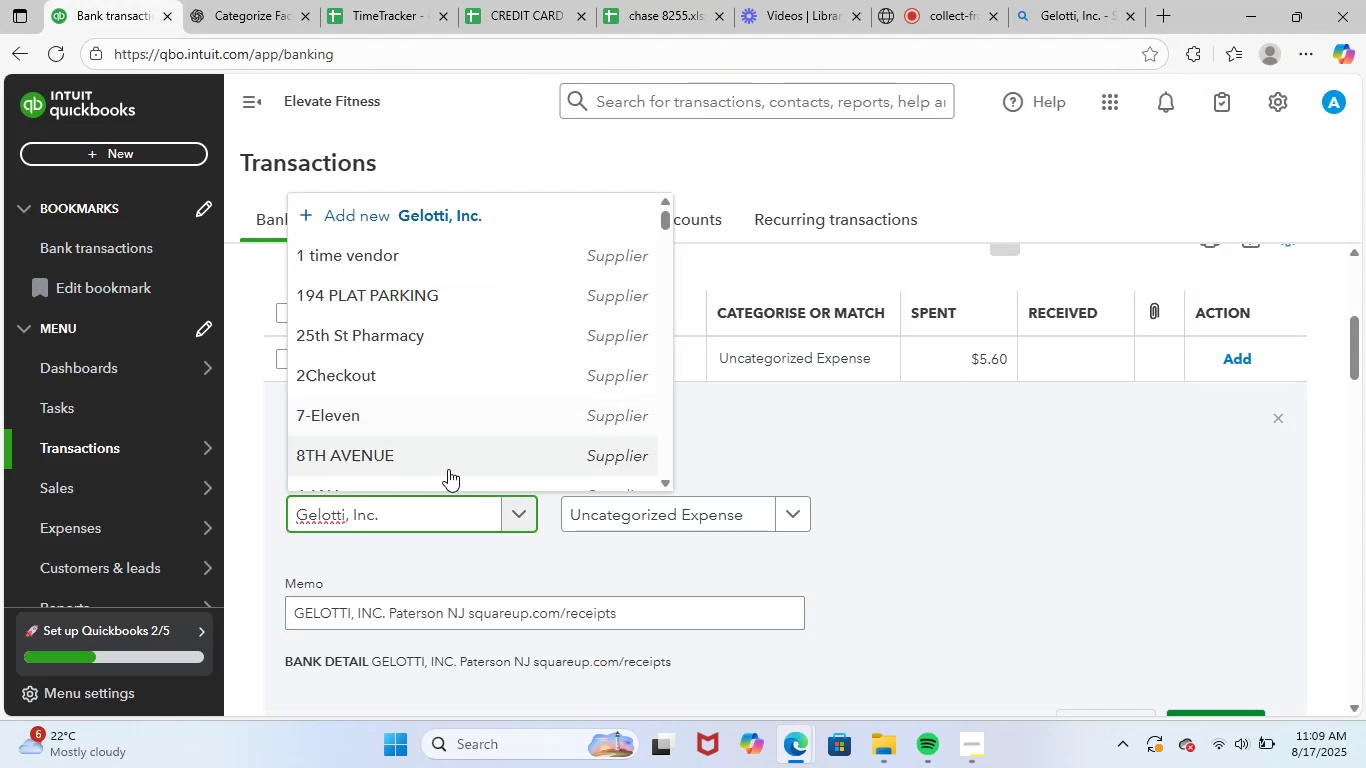 
left_click([484, 463])
 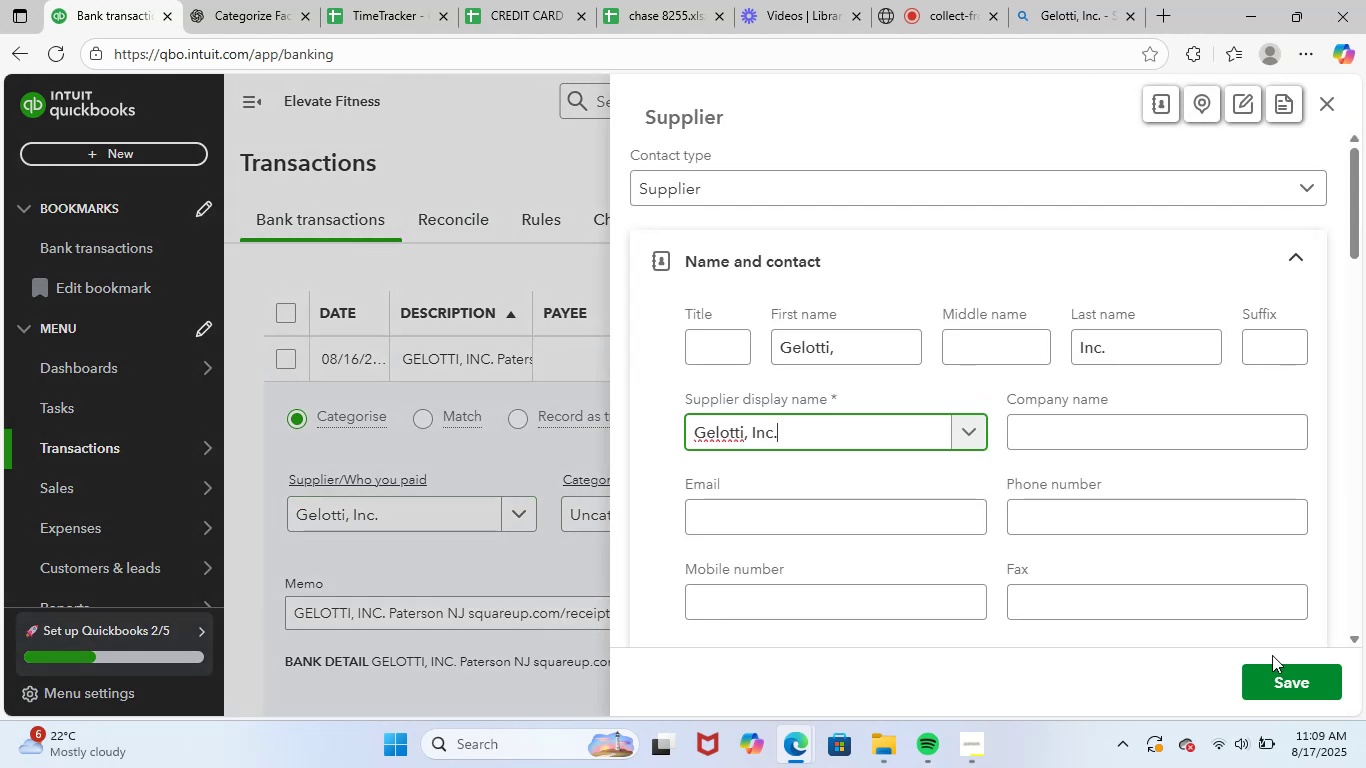 
left_click([1290, 686])
 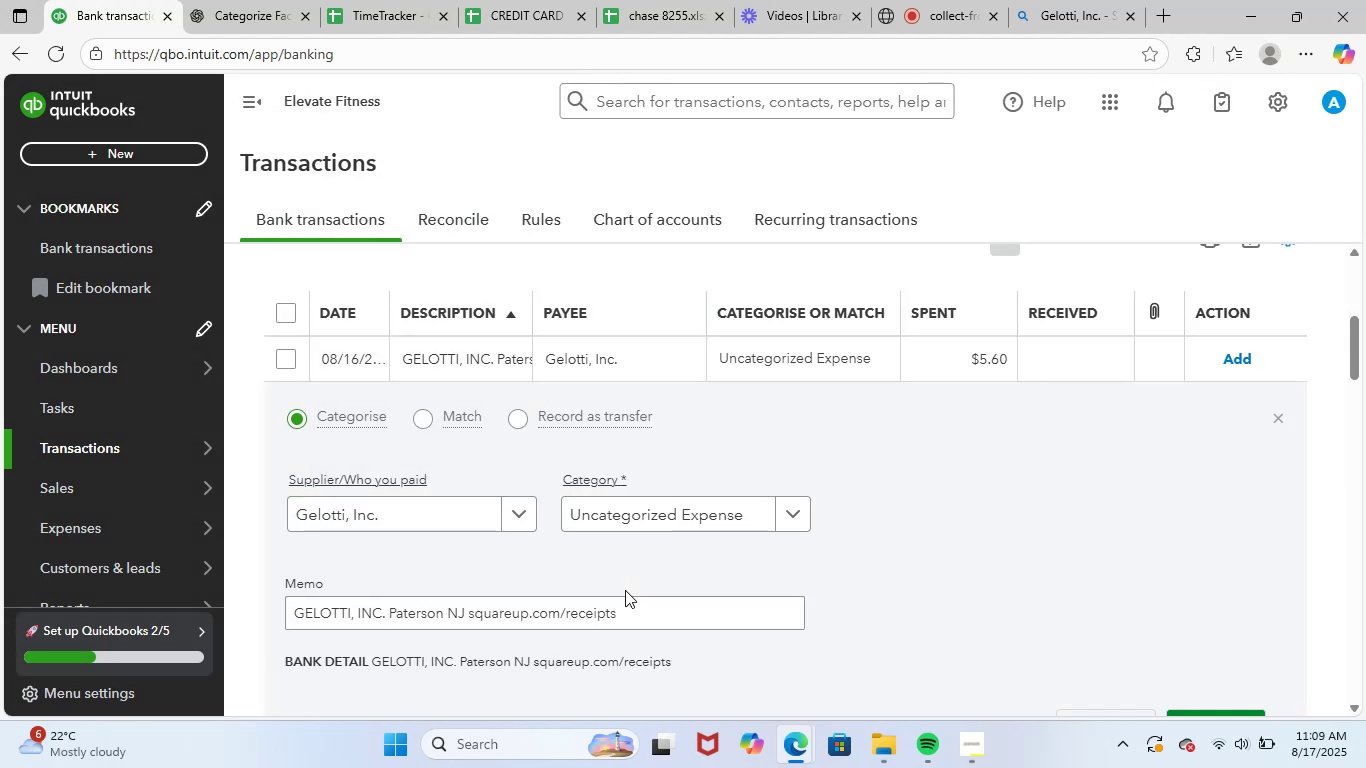 
left_click([650, 509])
 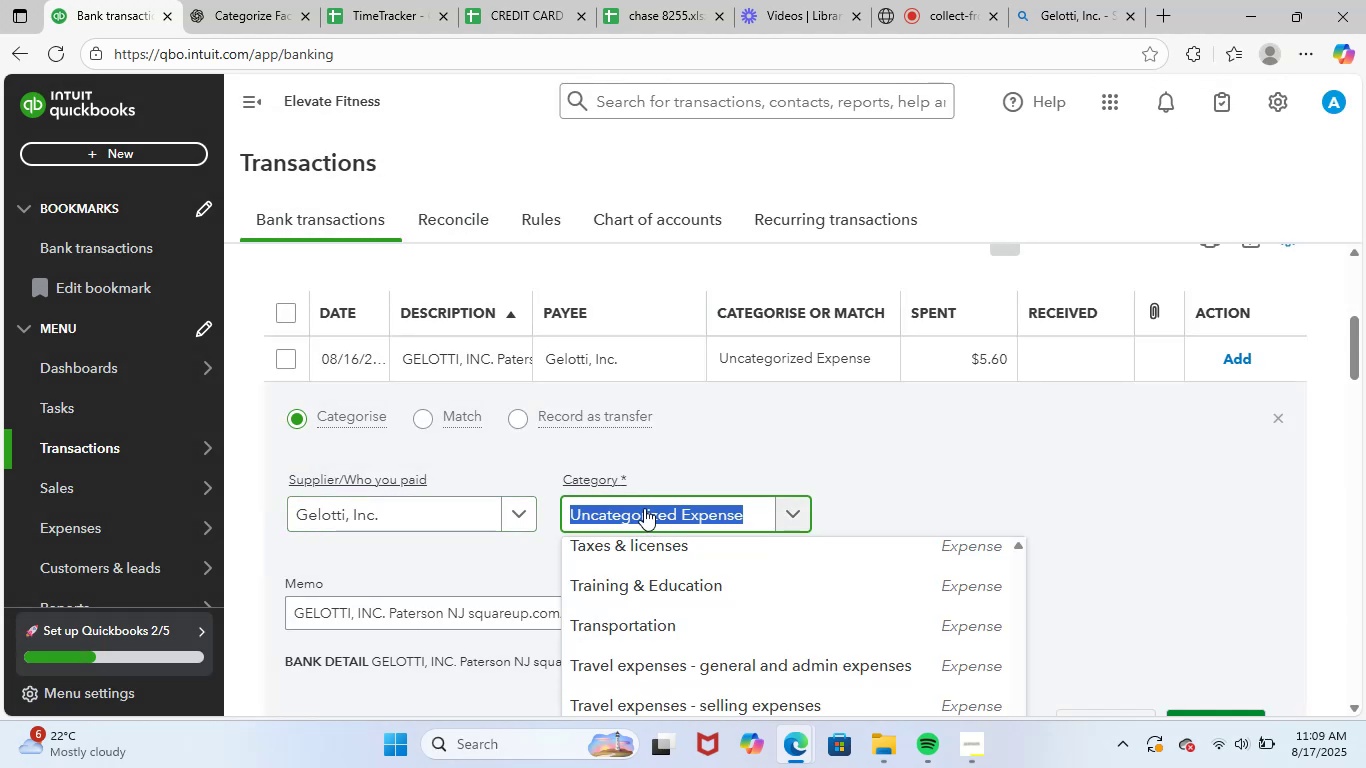 
type(meal)
 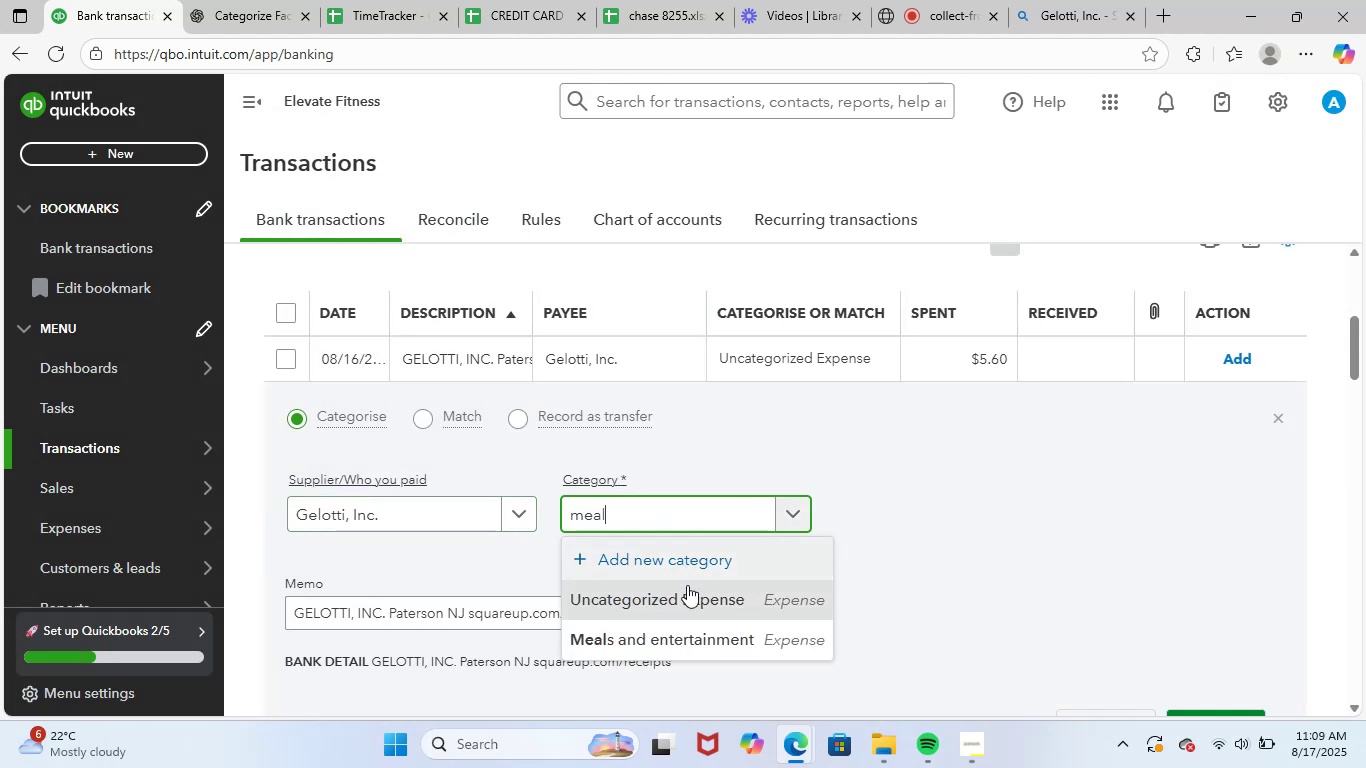 
left_click([700, 640])
 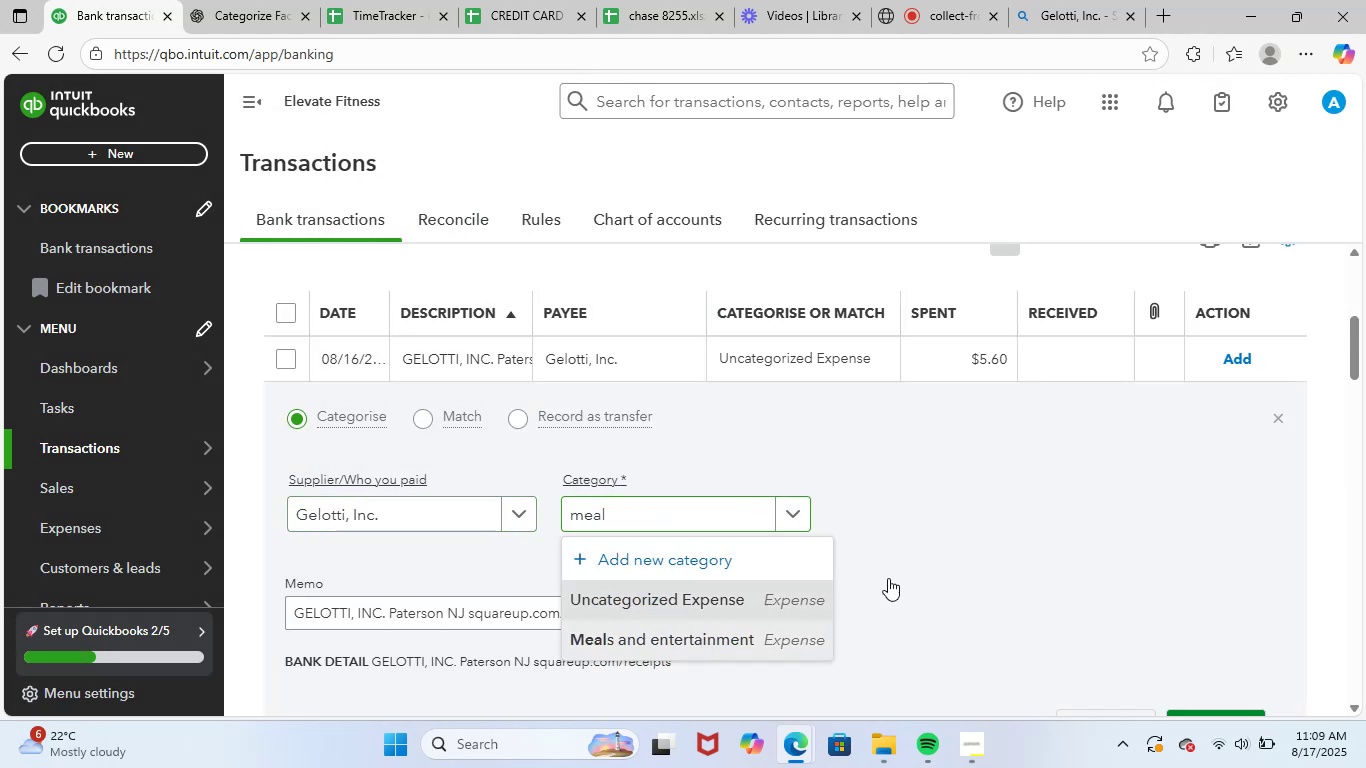 
scroll: coordinate [934, 566], scroll_direction: down, amount: 2.0
 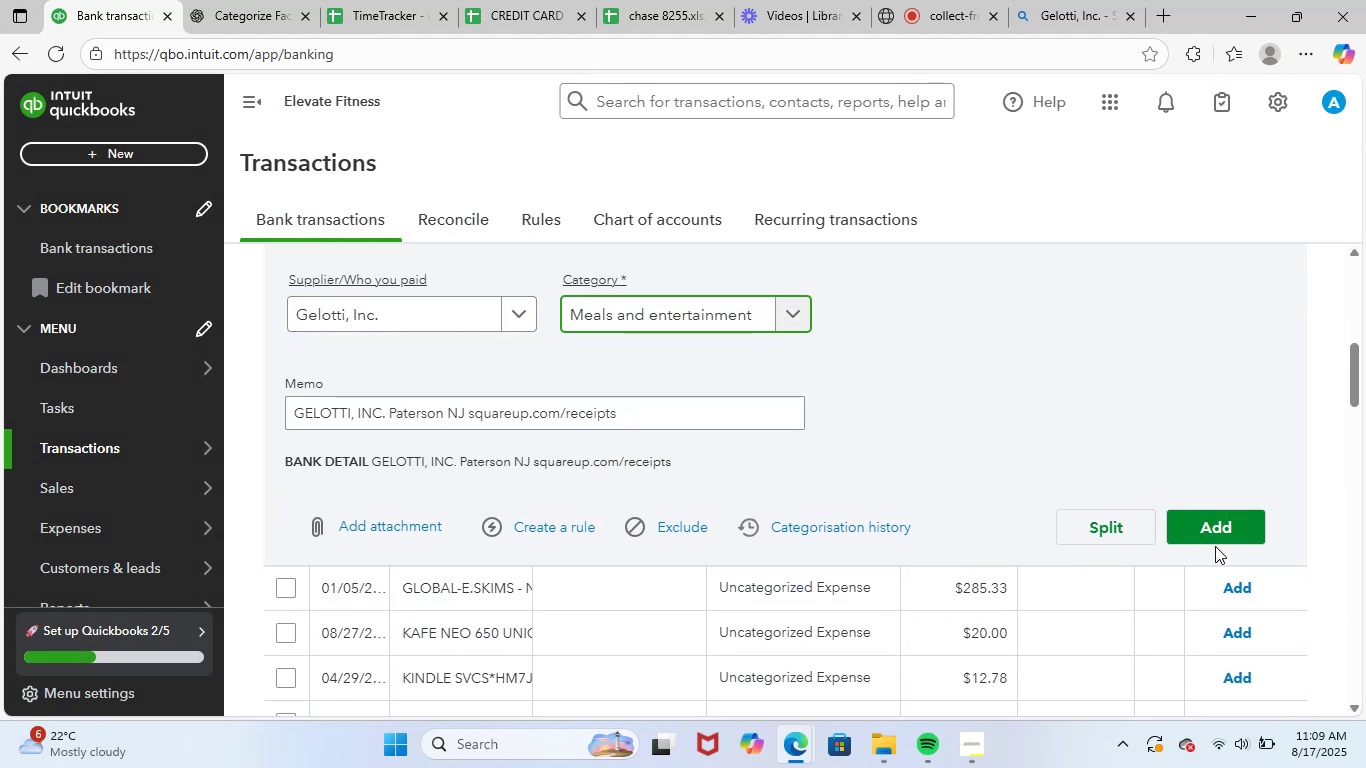 
left_click([1230, 526])
 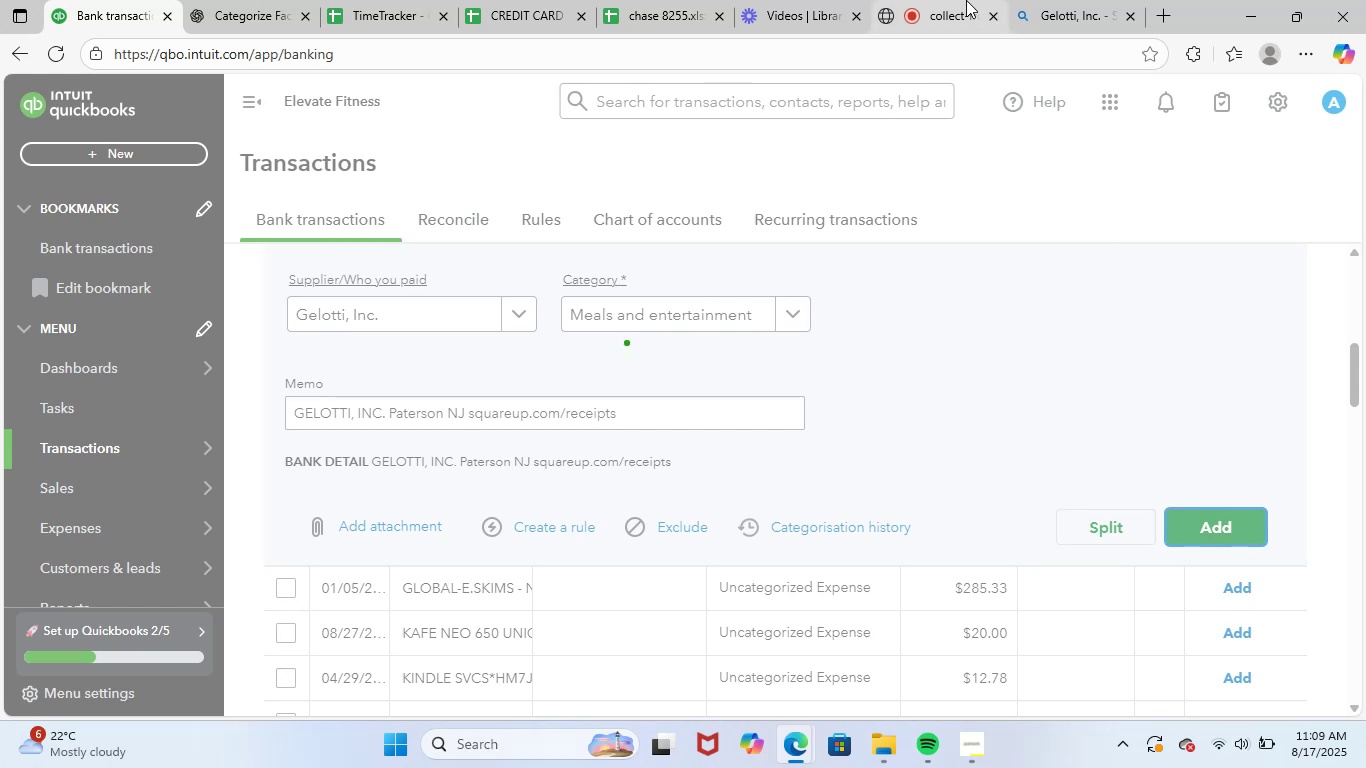 
left_click([959, 0])
 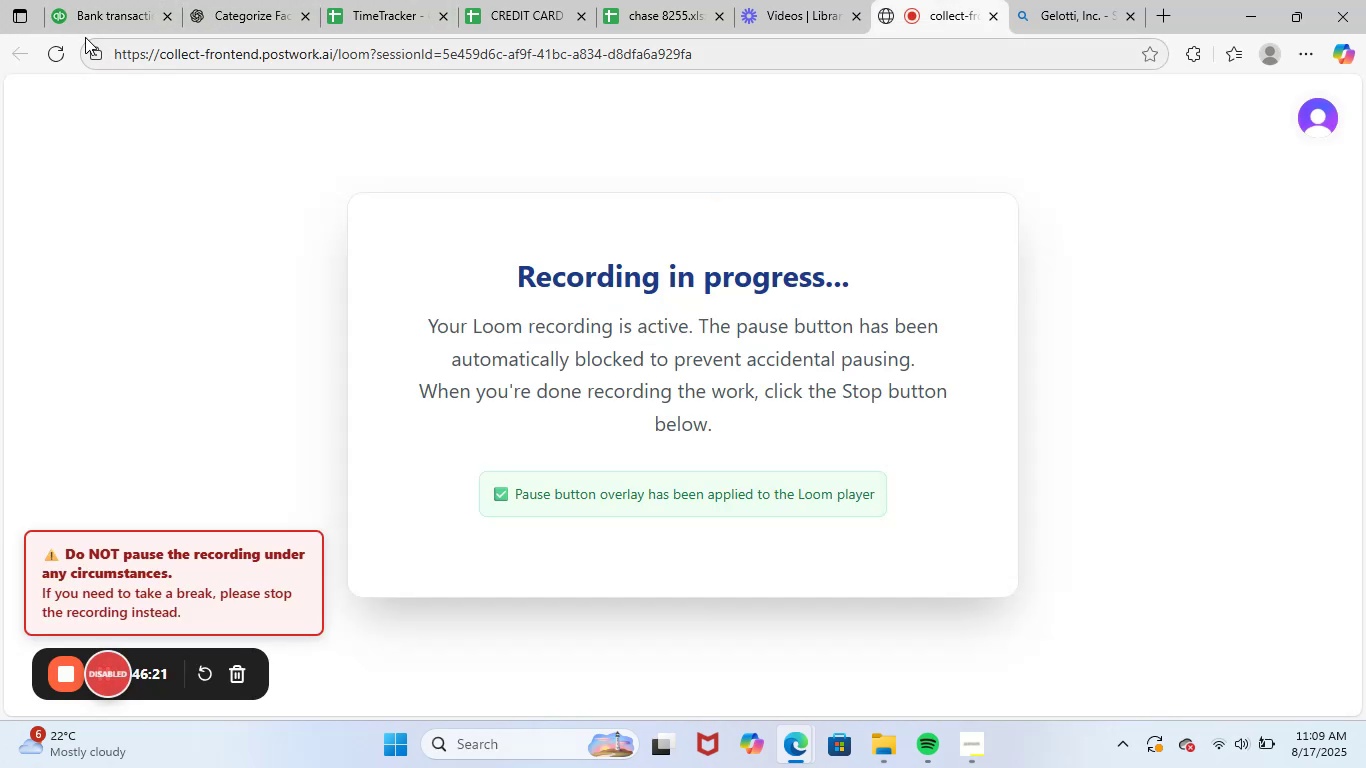 
left_click([90, 0])
 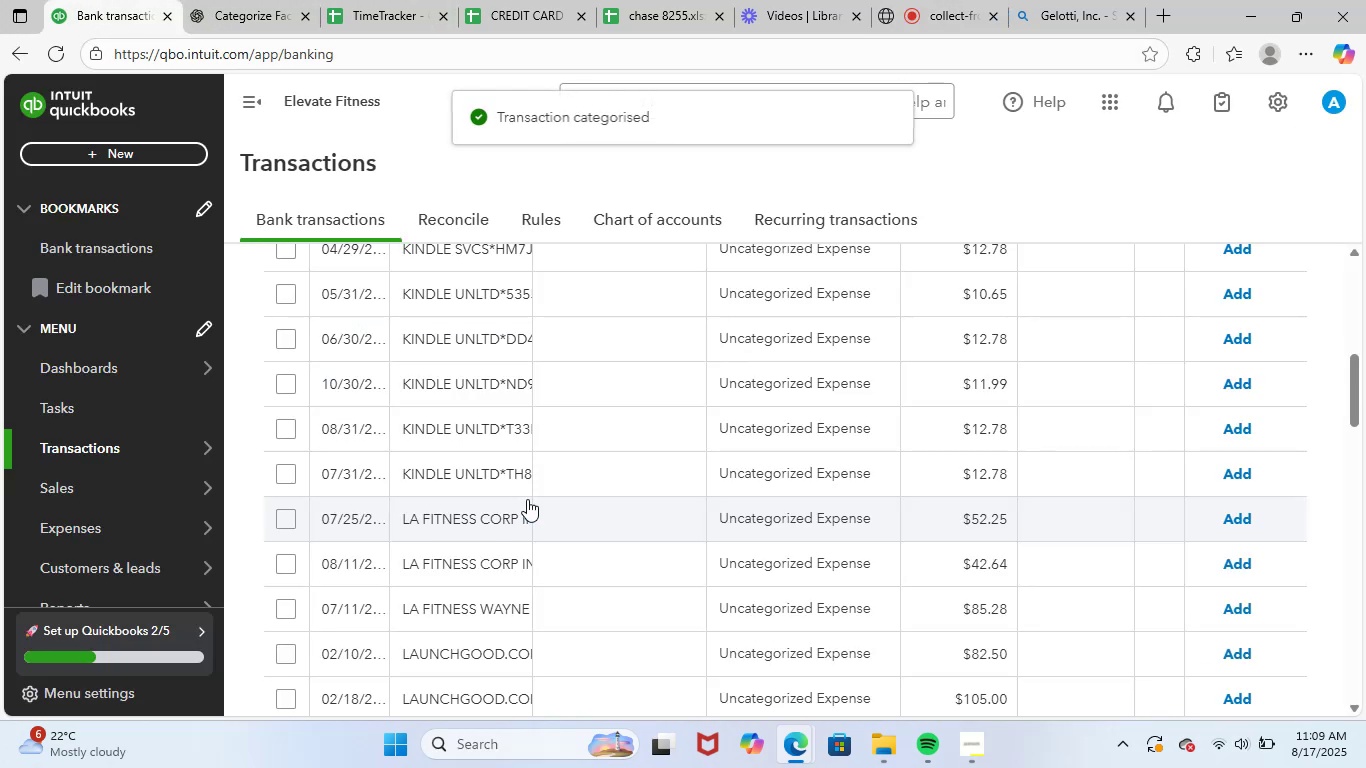 
scroll: coordinate [601, 525], scroll_direction: up, amount: 2.0
 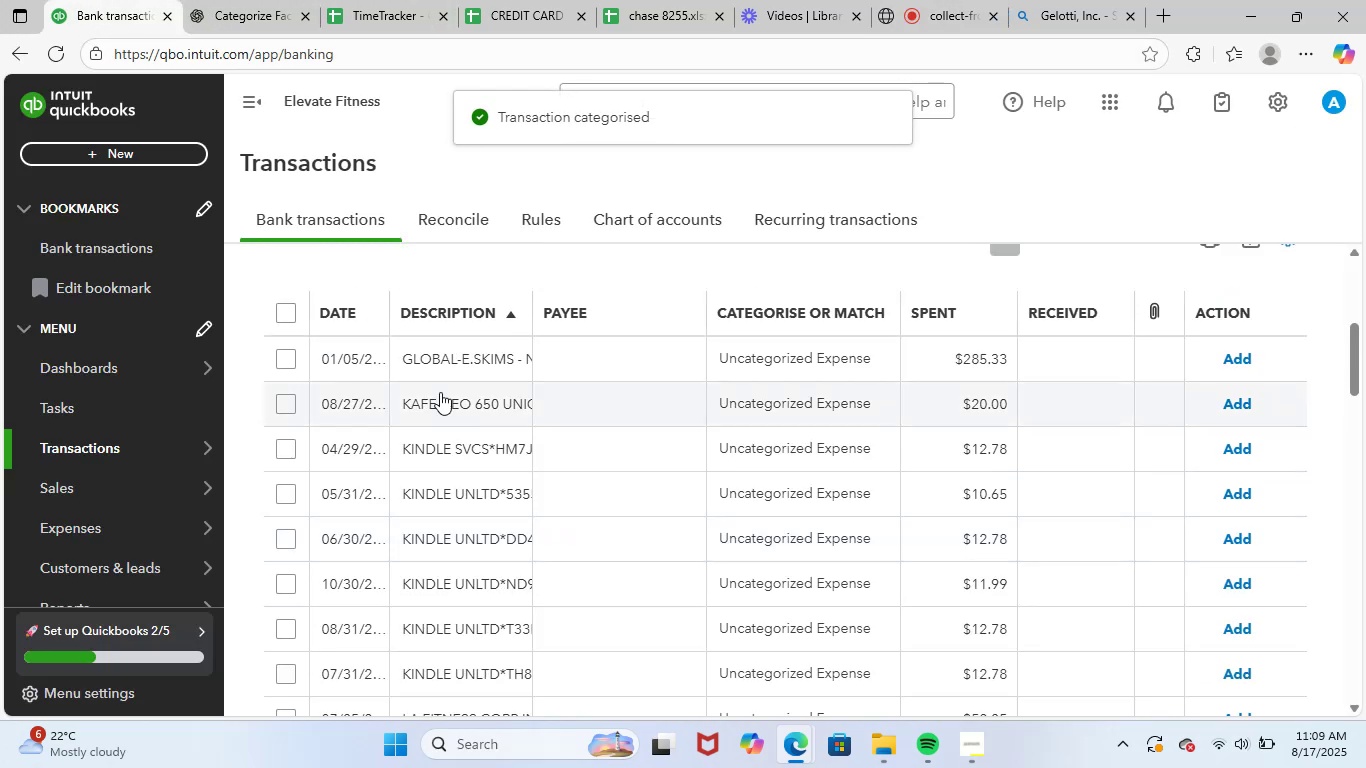 
left_click([453, 367])
 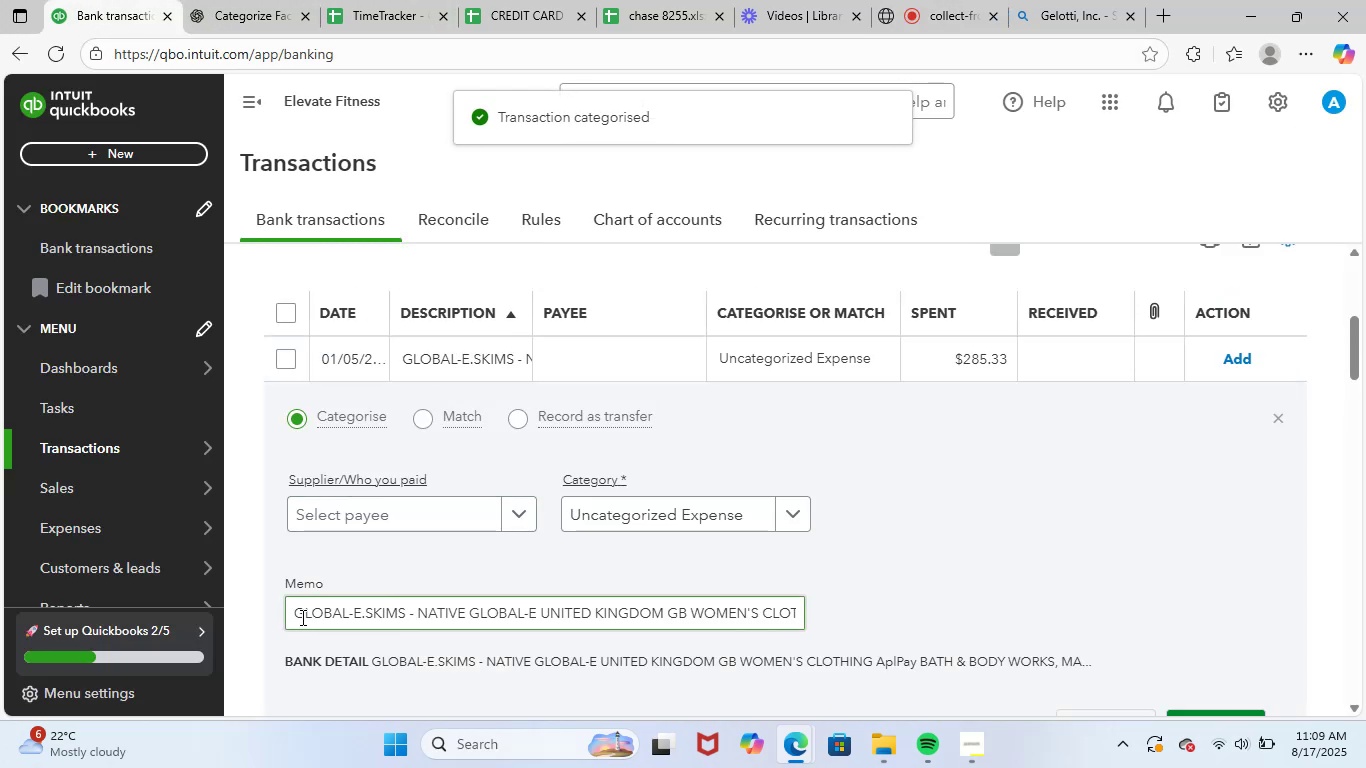 
left_click_drag(start_coordinate=[293, 616], to_coordinate=[1001, 581])
 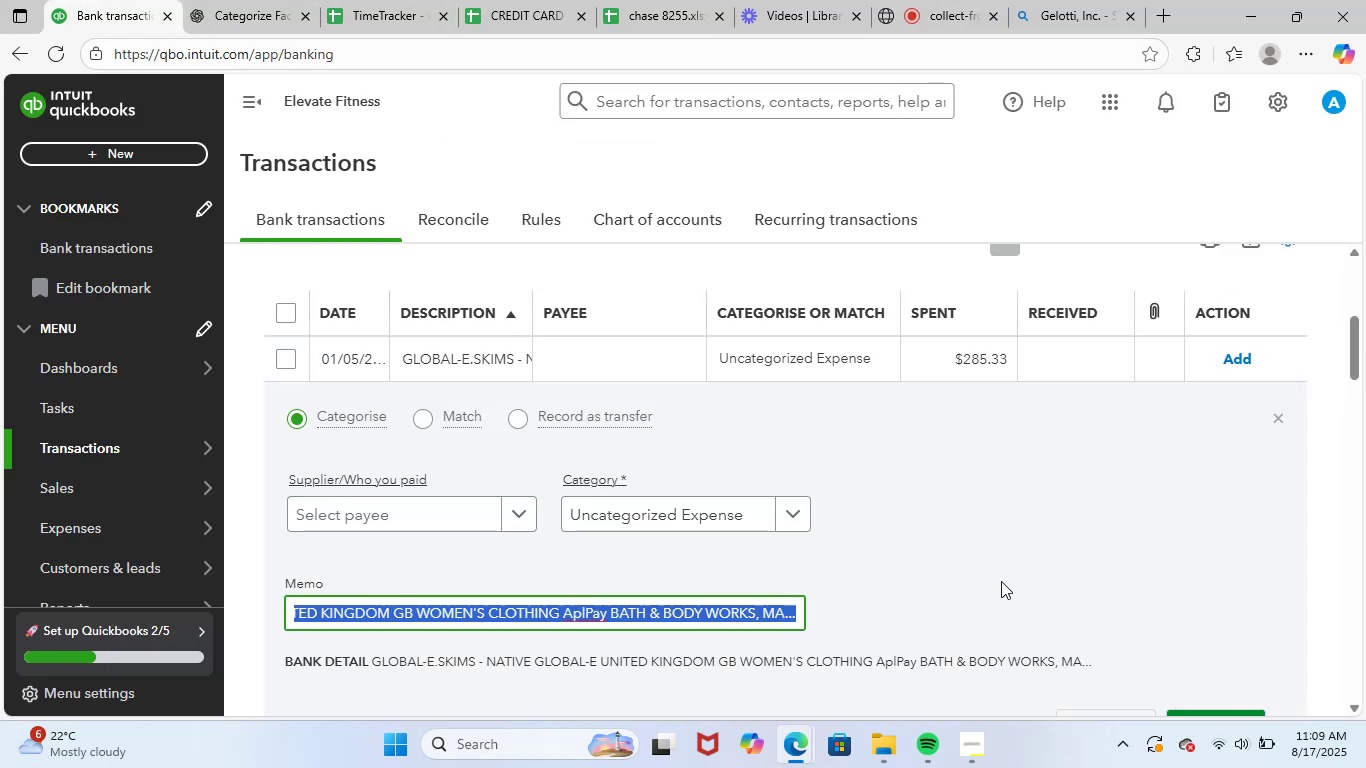 
key(Control+ControlLeft)
 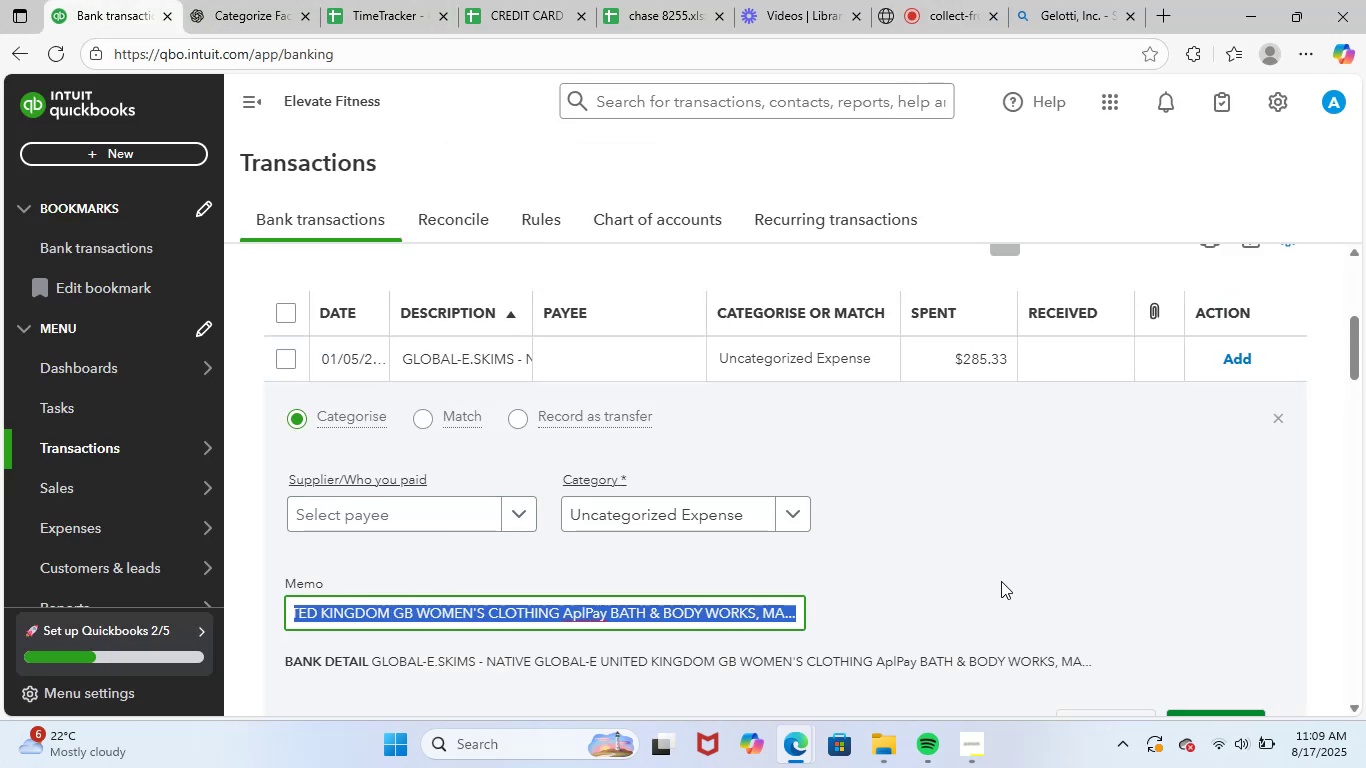 
key(Control+C)
 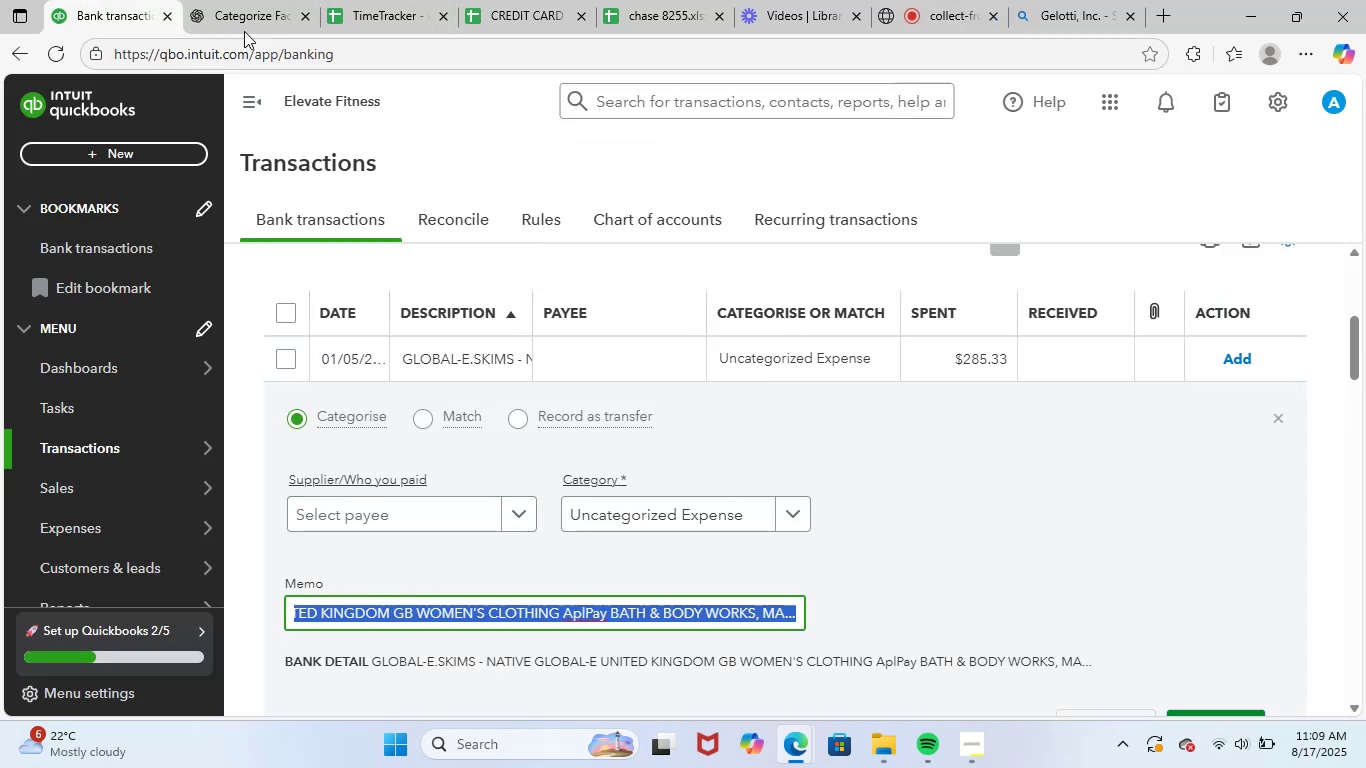 
left_click([246, 0])
 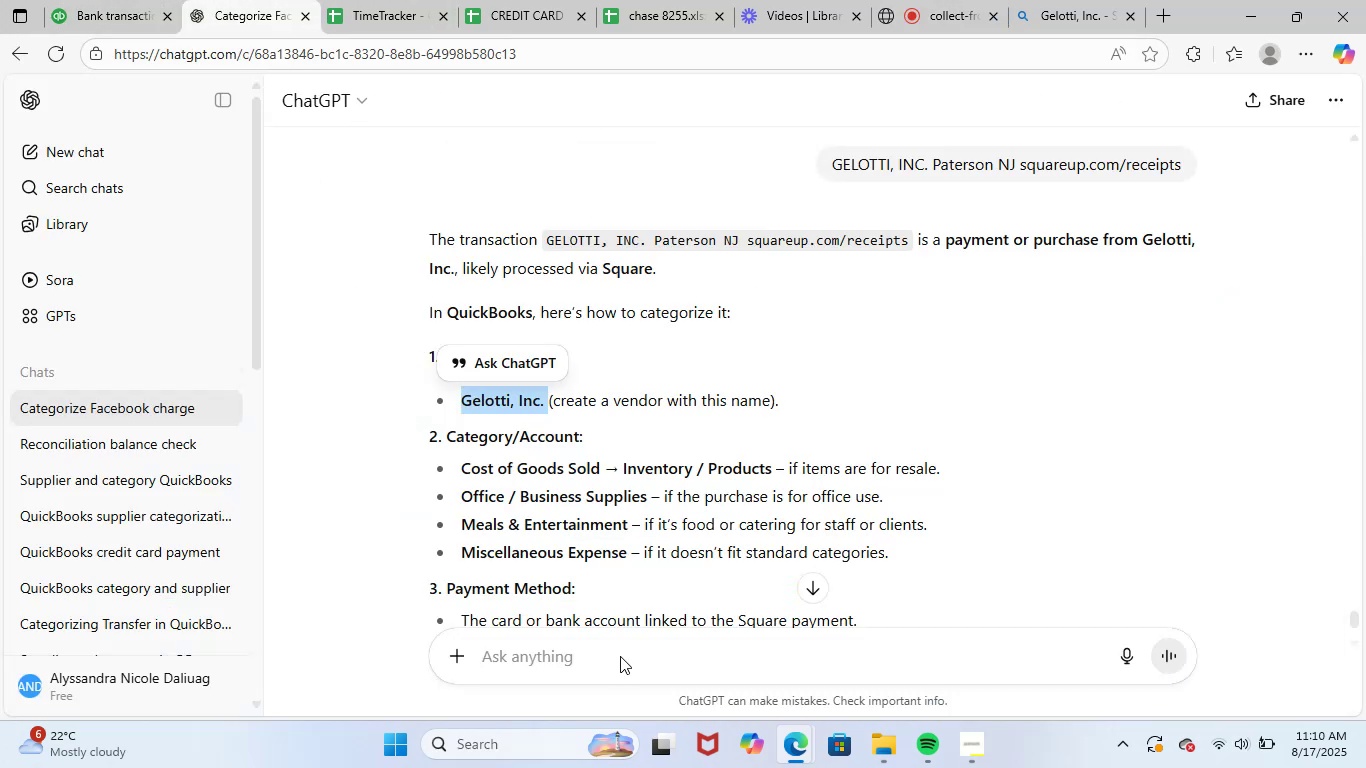 
left_click([624, 650])
 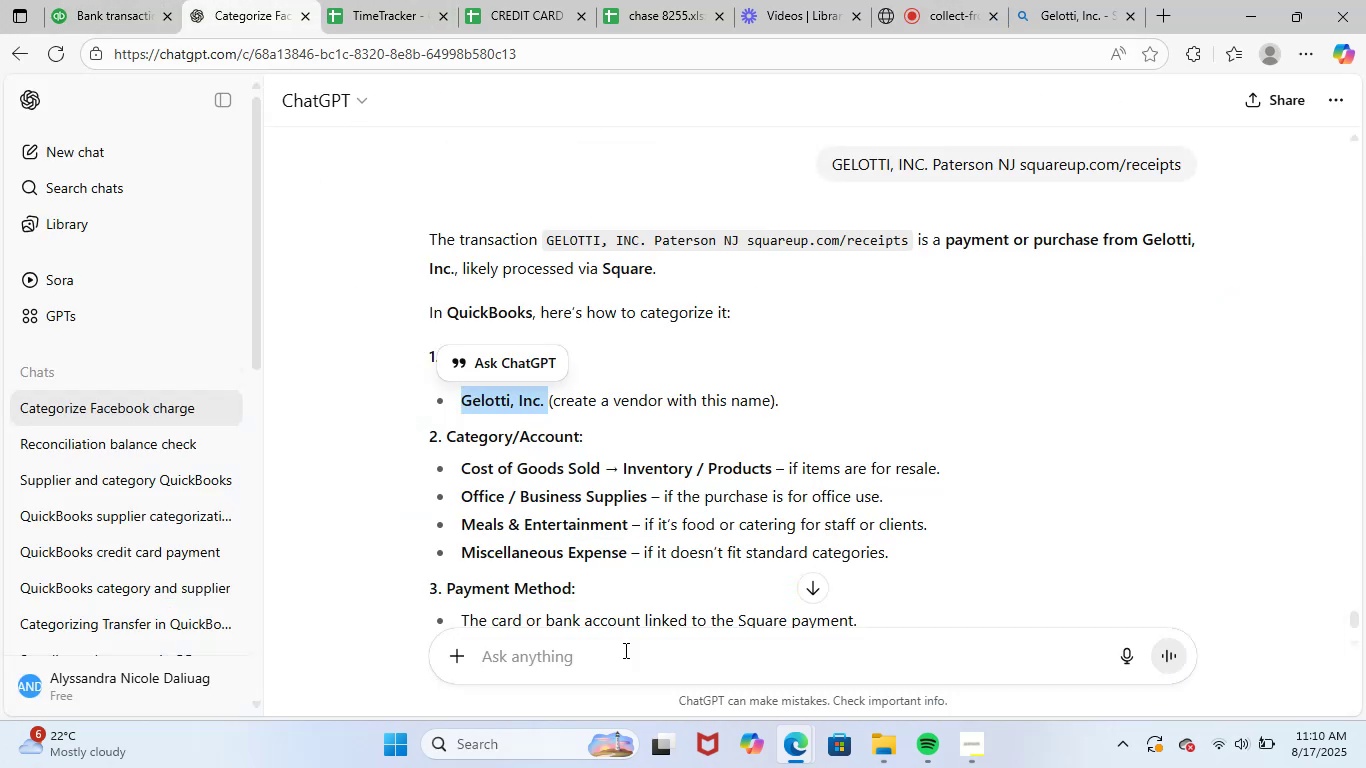 
key(Control+ControlLeft)
 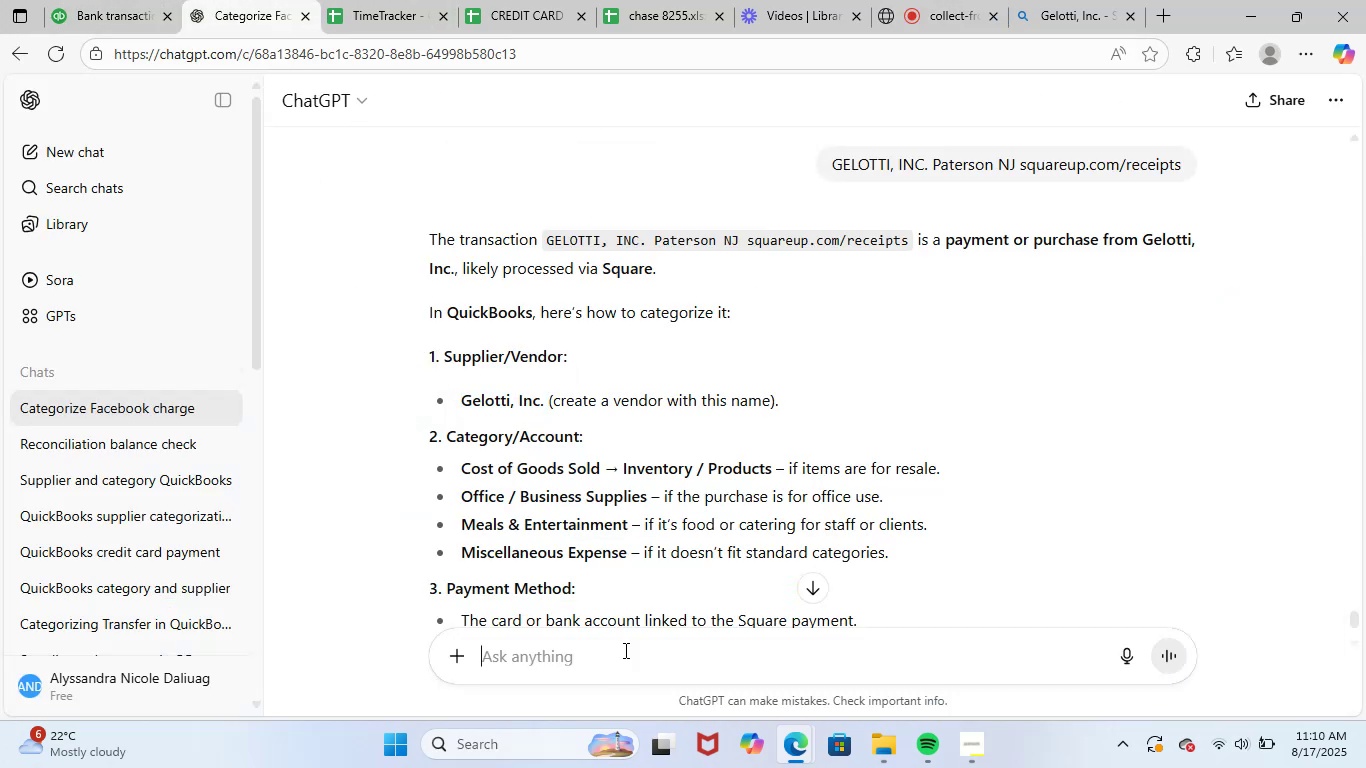 
key(Control+V)
 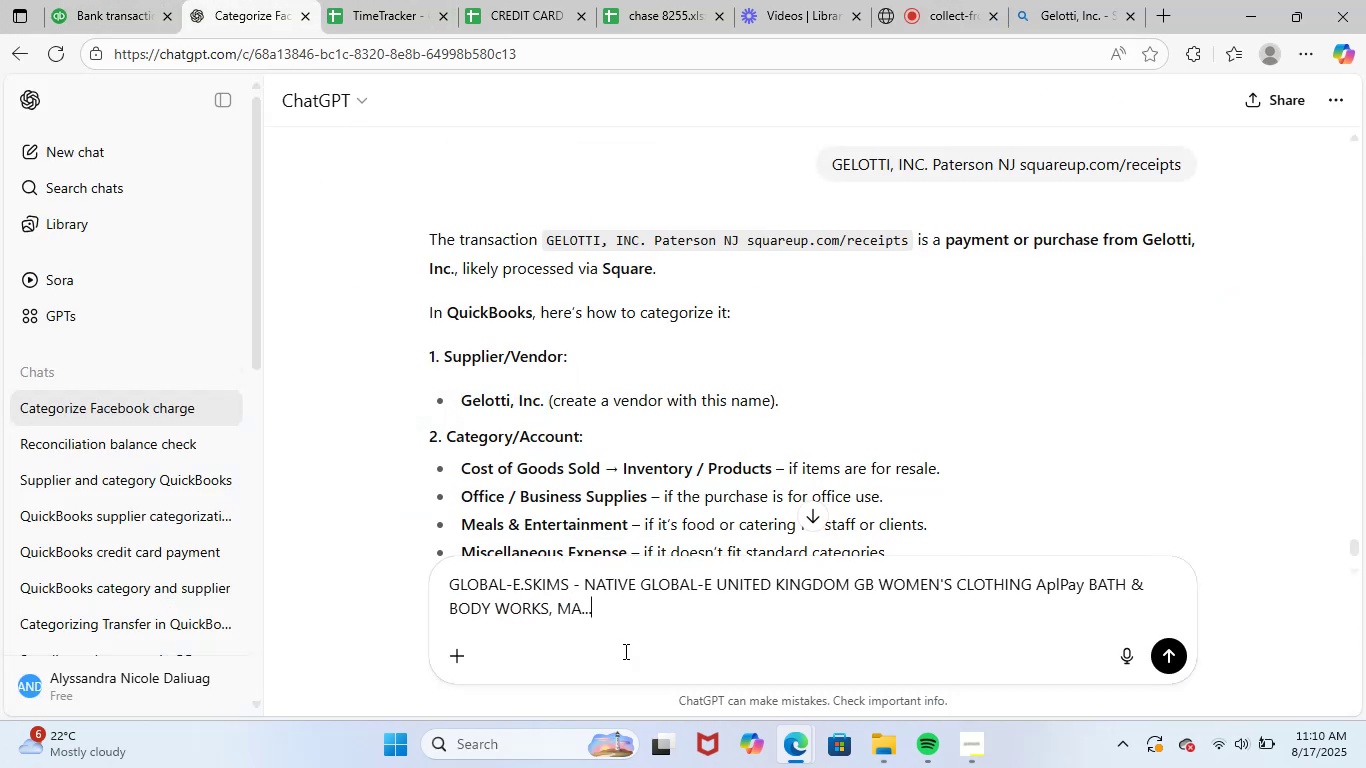 
key(NumpadEnter)
 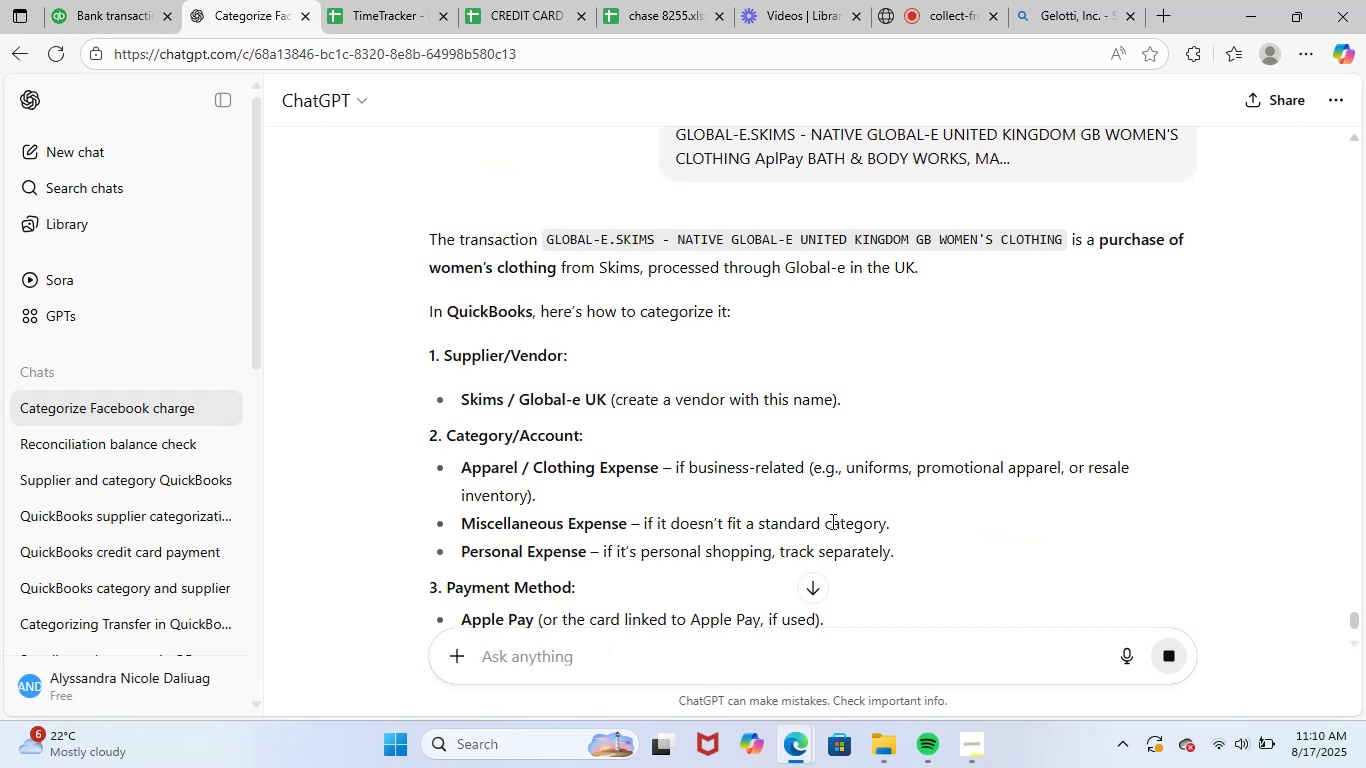 
wait(6.31)
 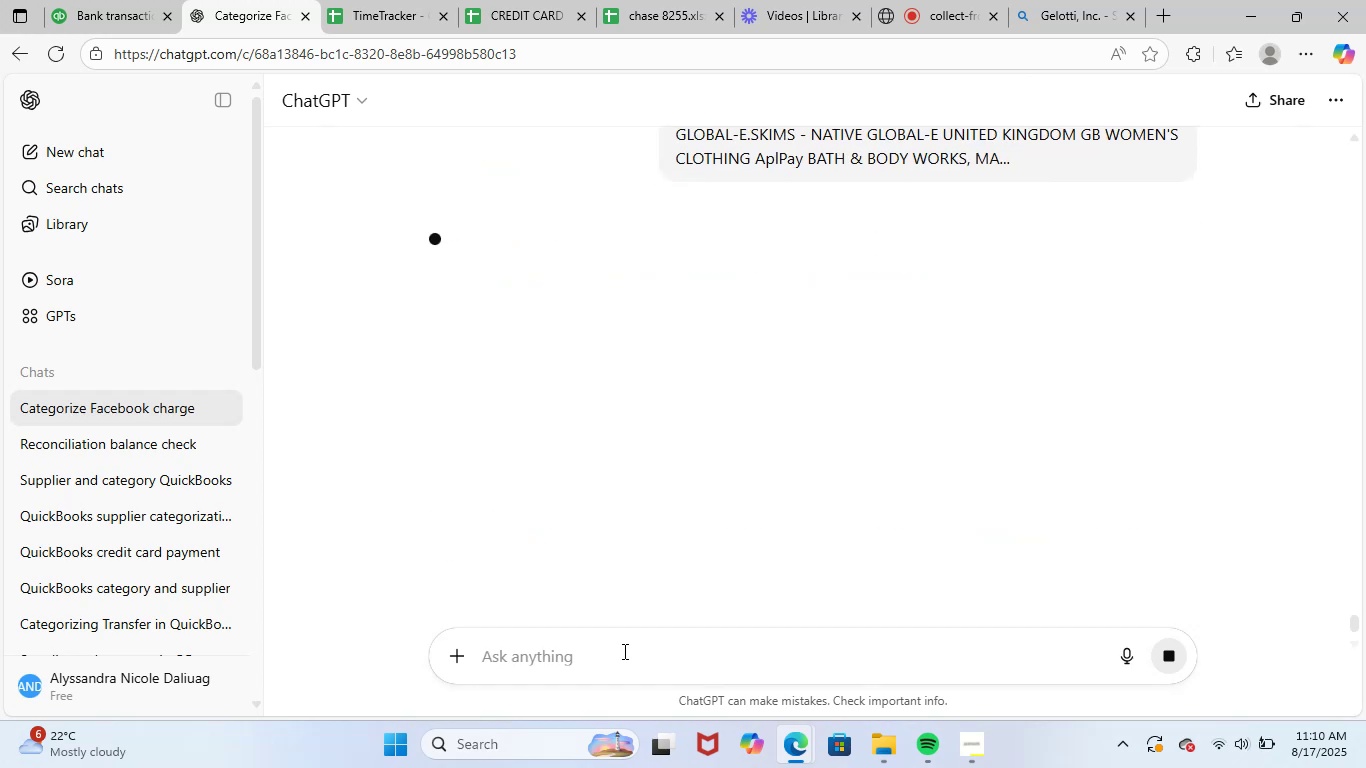 
left_click_drag(start_coordinate=[458, 400], to_coordinate=[507, 405])
 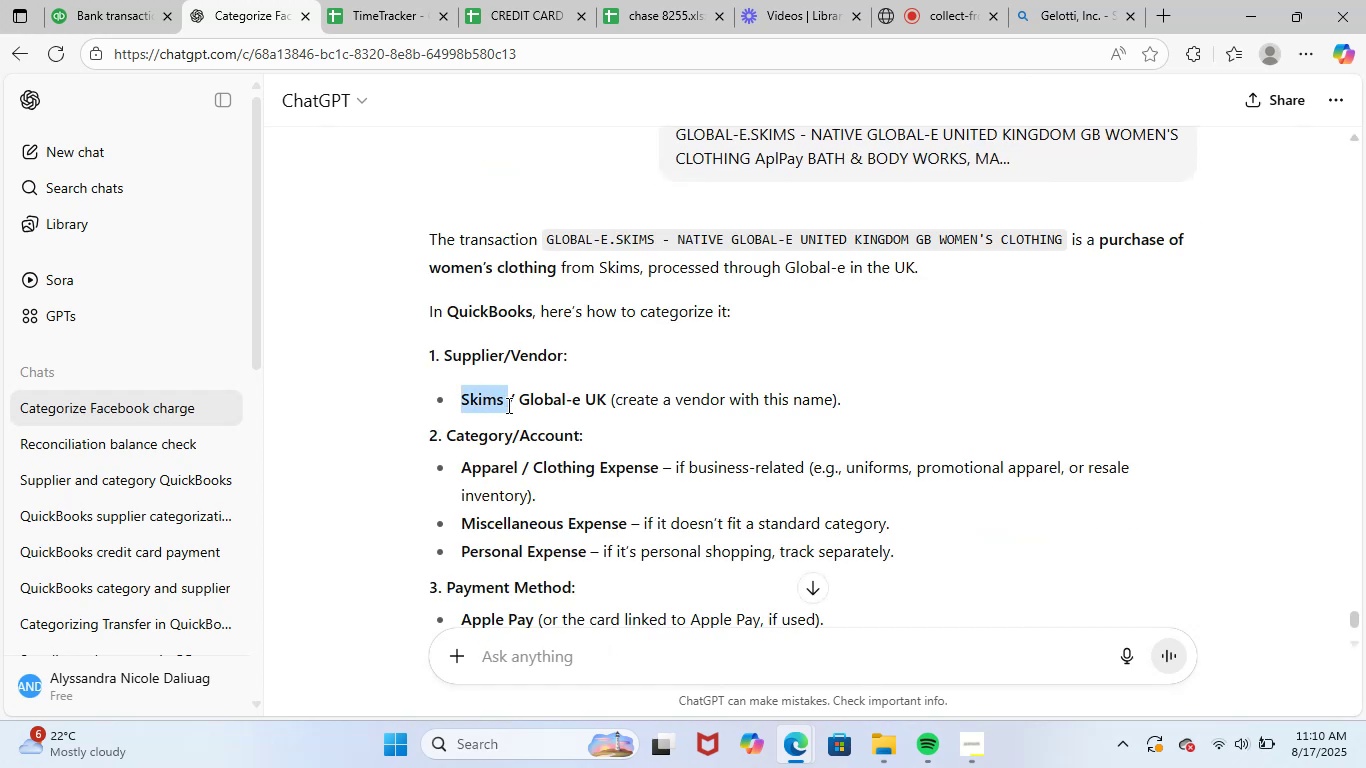 
key(Control+ControlLeft)
 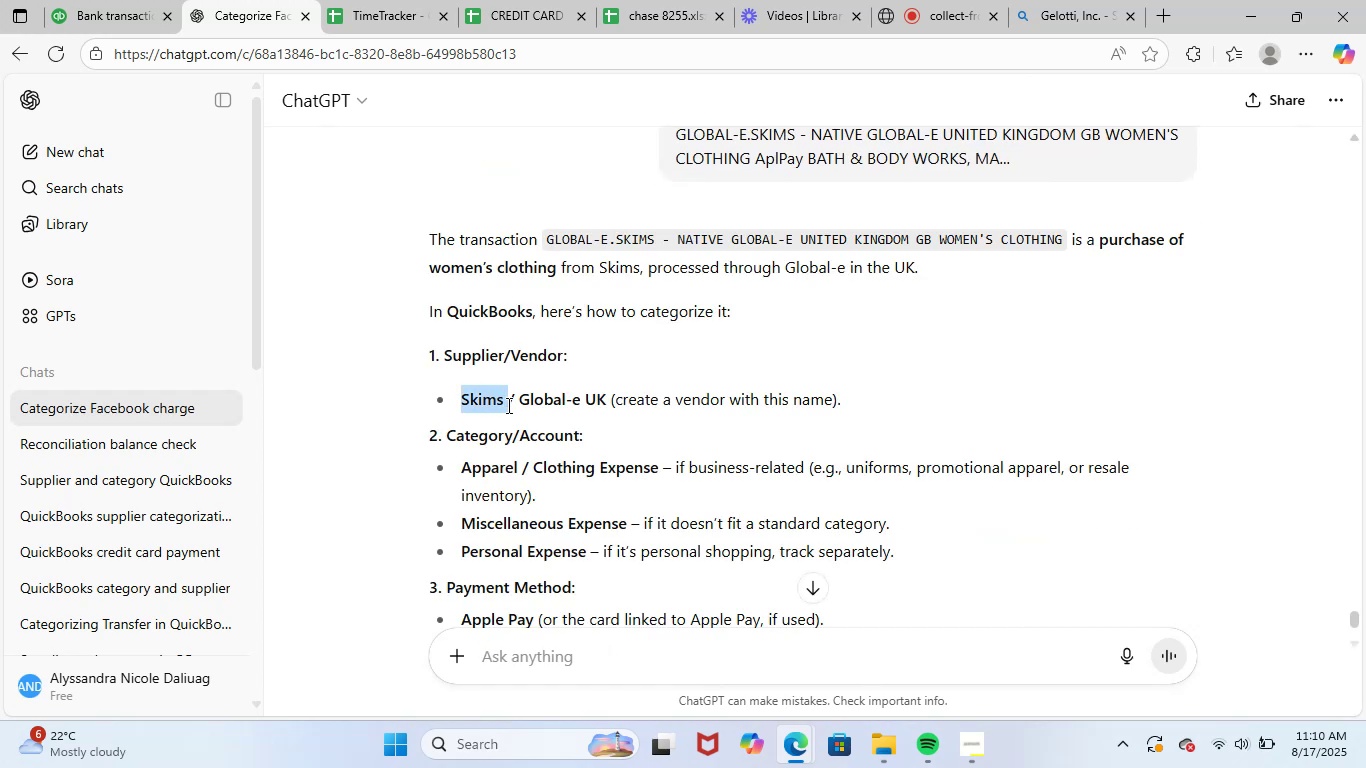 
key(Control+C)
 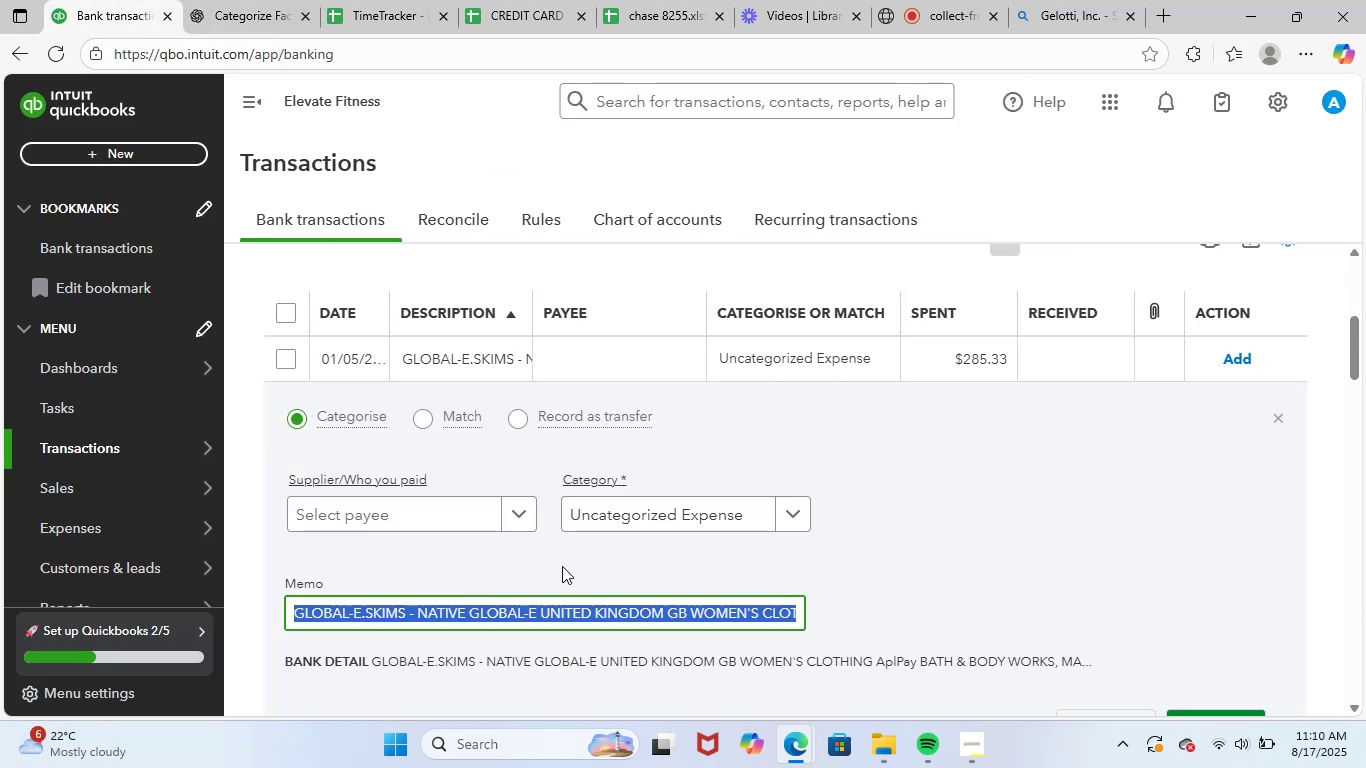 
left_click([428, 513])
 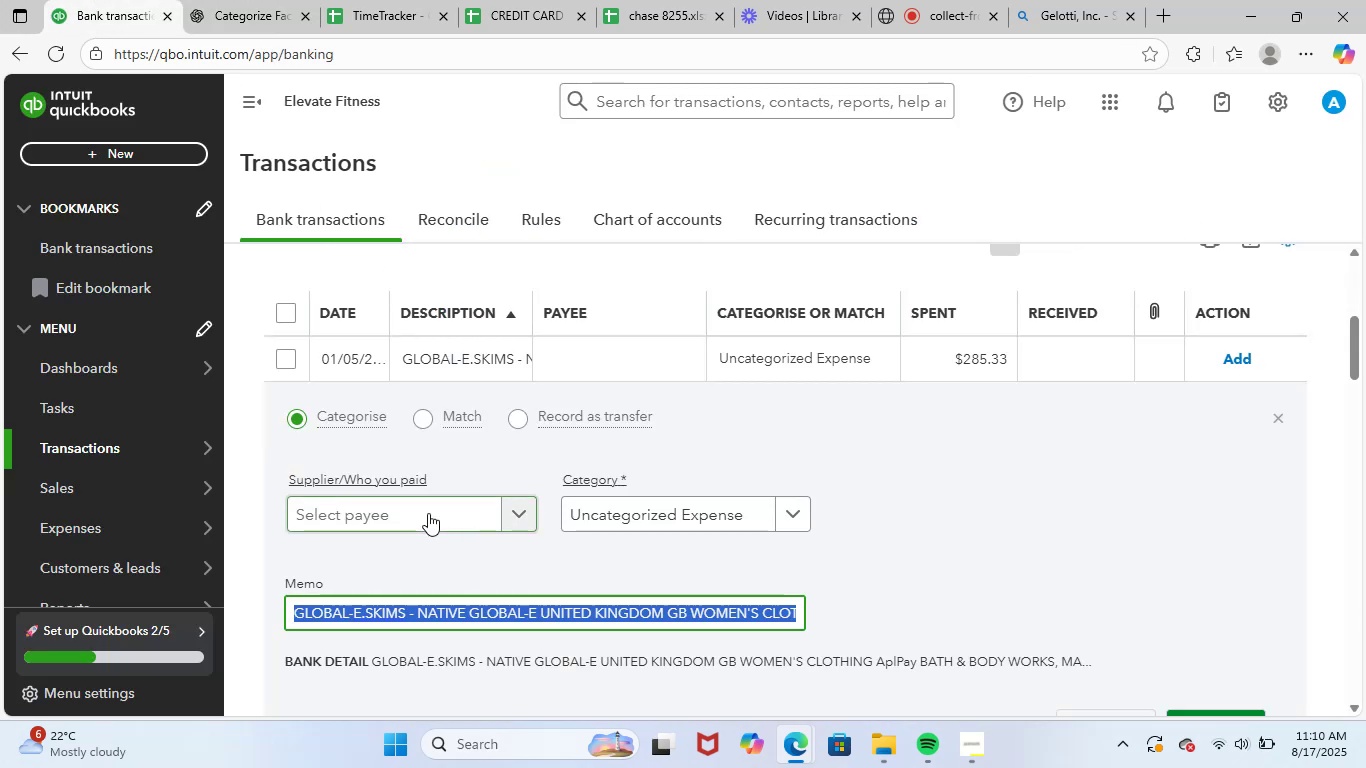 
key(Control+ControlLeft)
 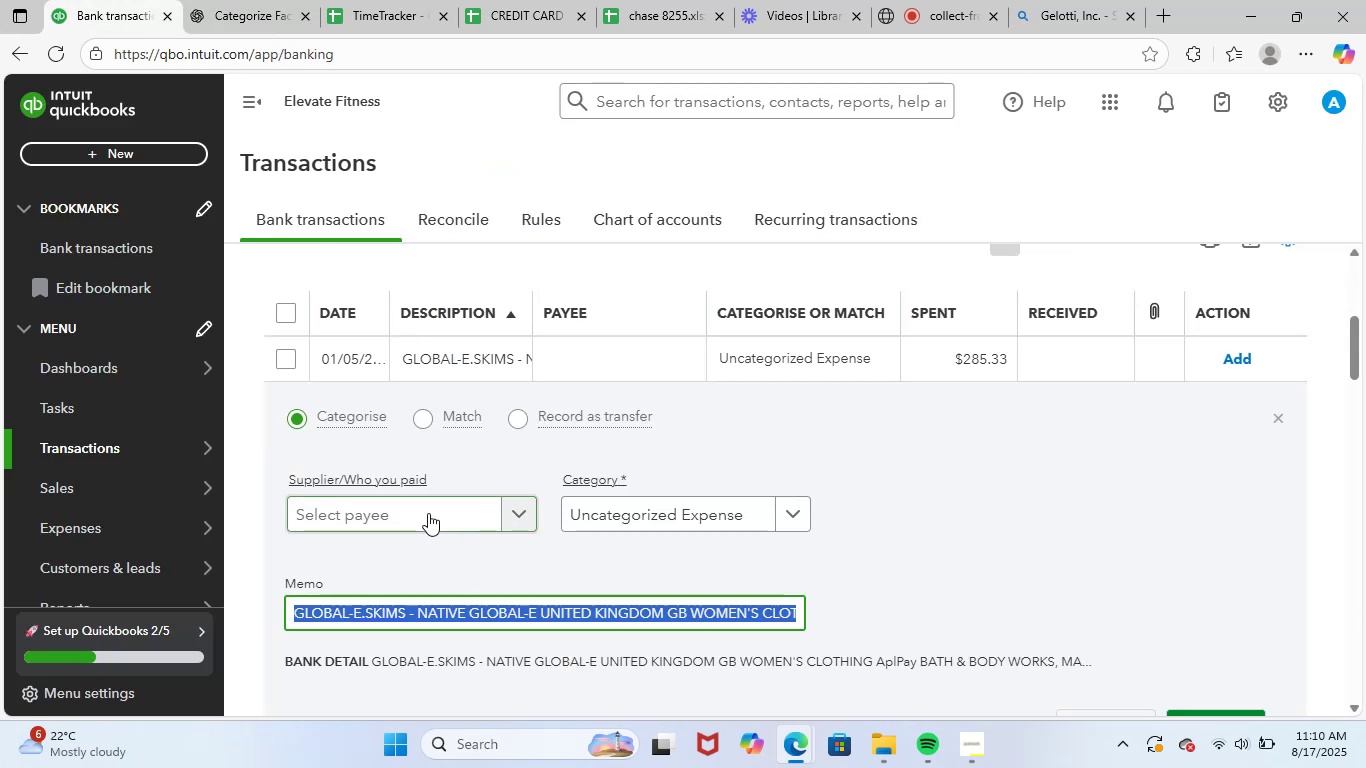 
key(Control+V)
 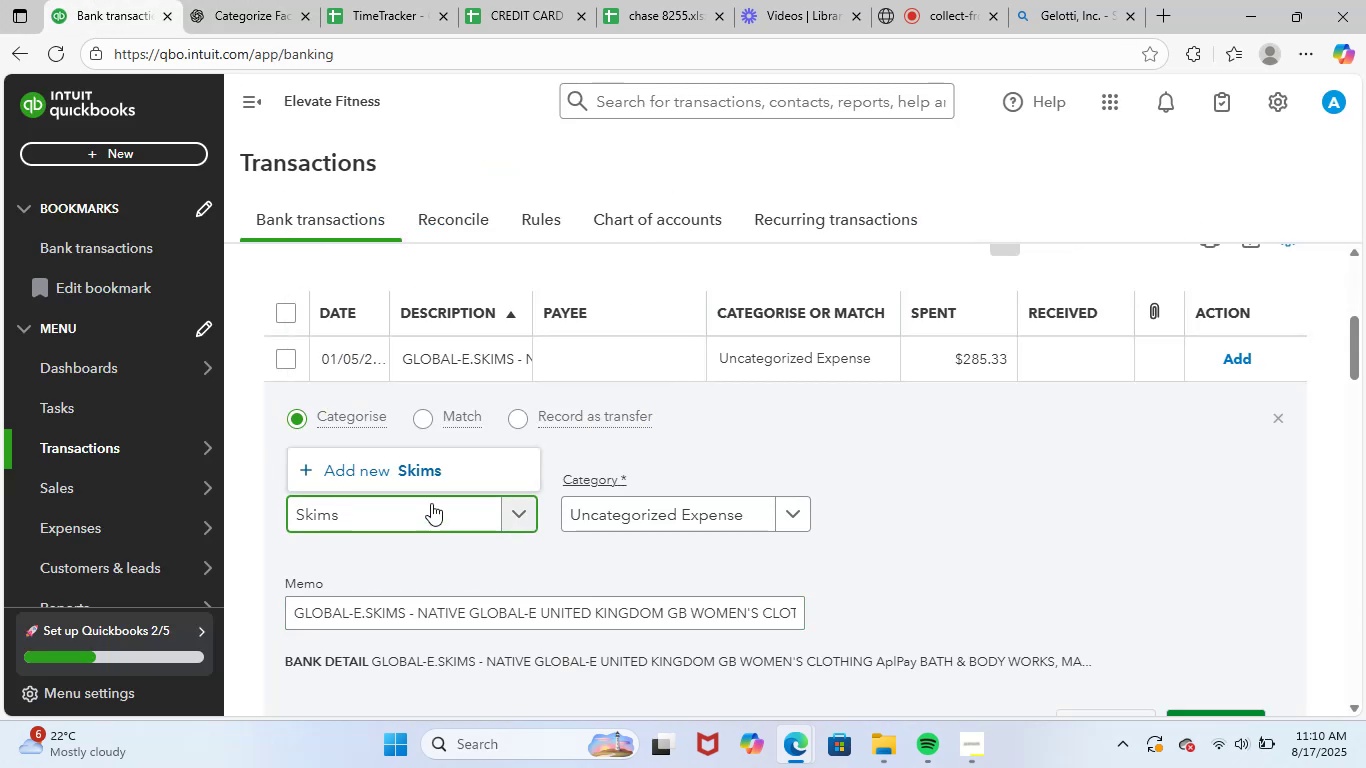 
left_click([443, 471])
 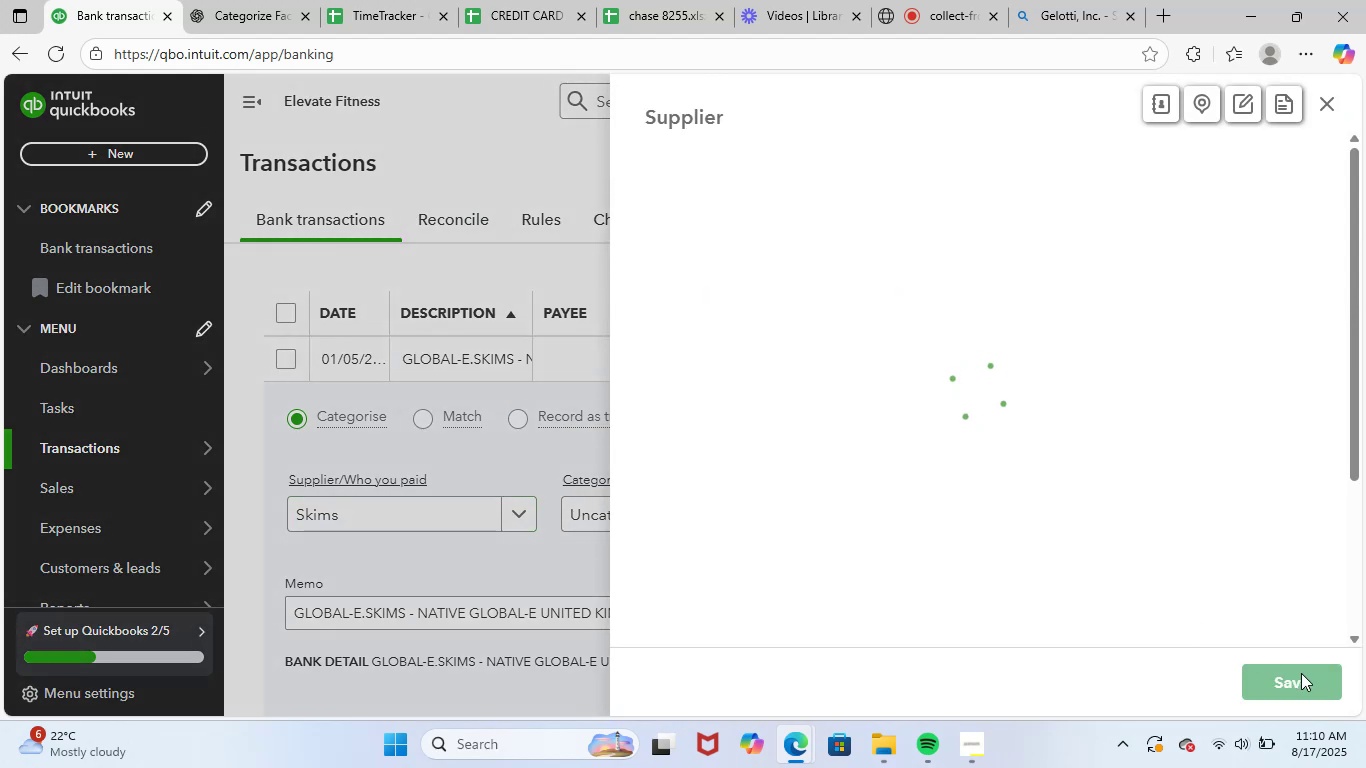 
left_click([1283, 688])
 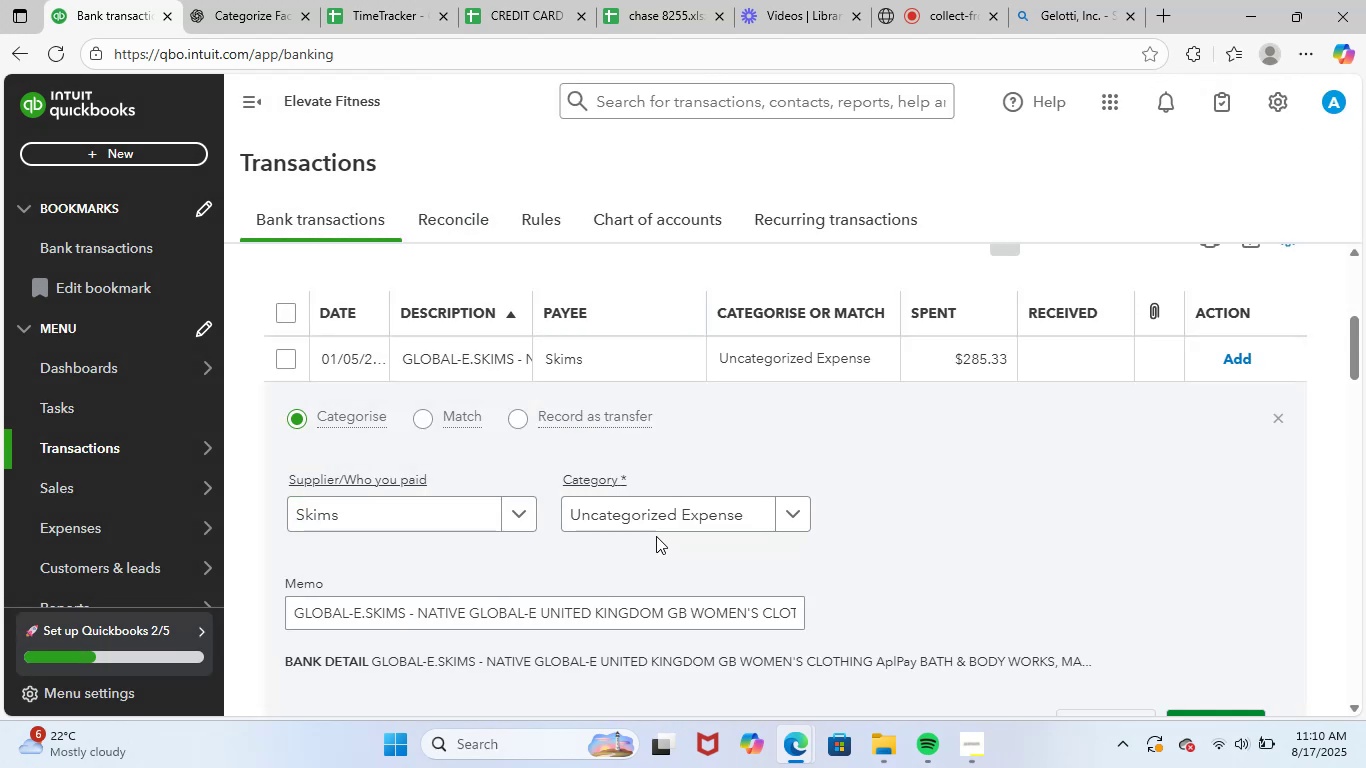 
left_click([688, 513])
 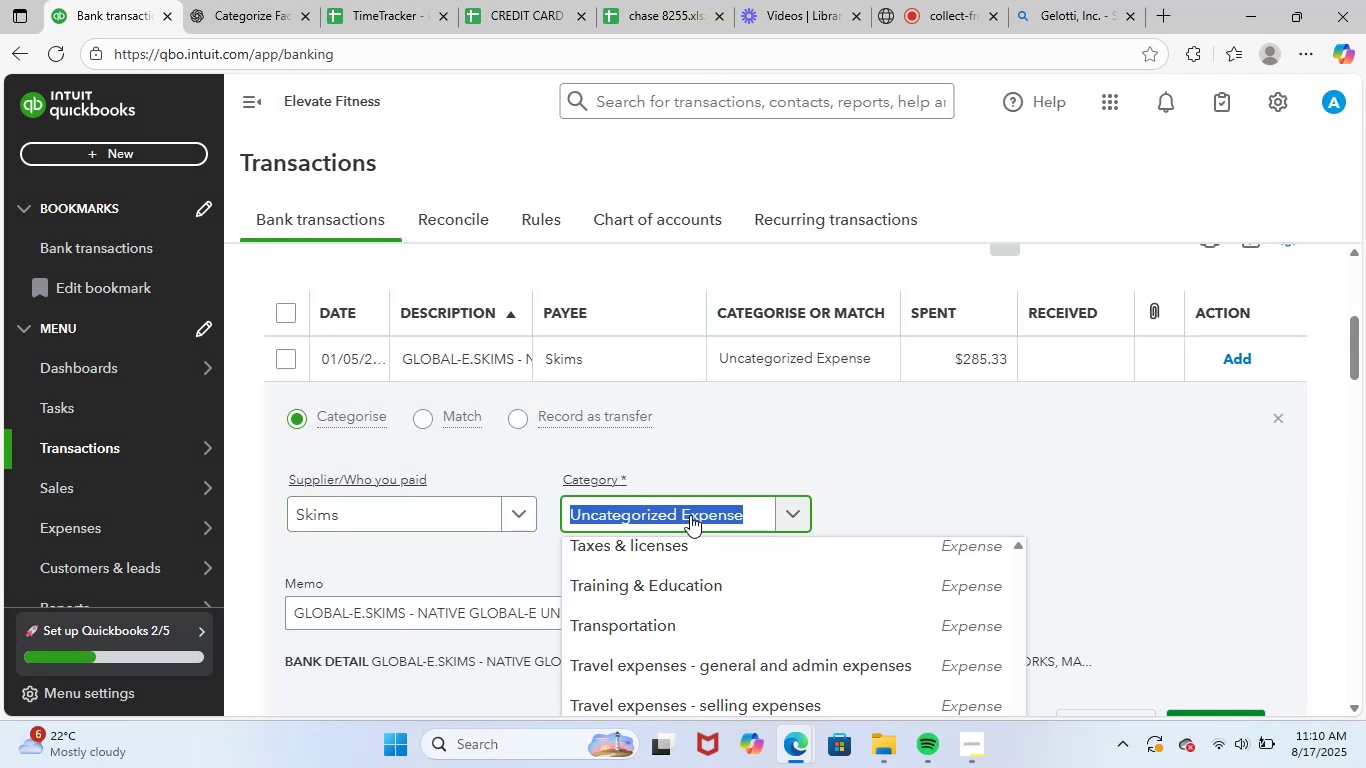 
type(supp)
 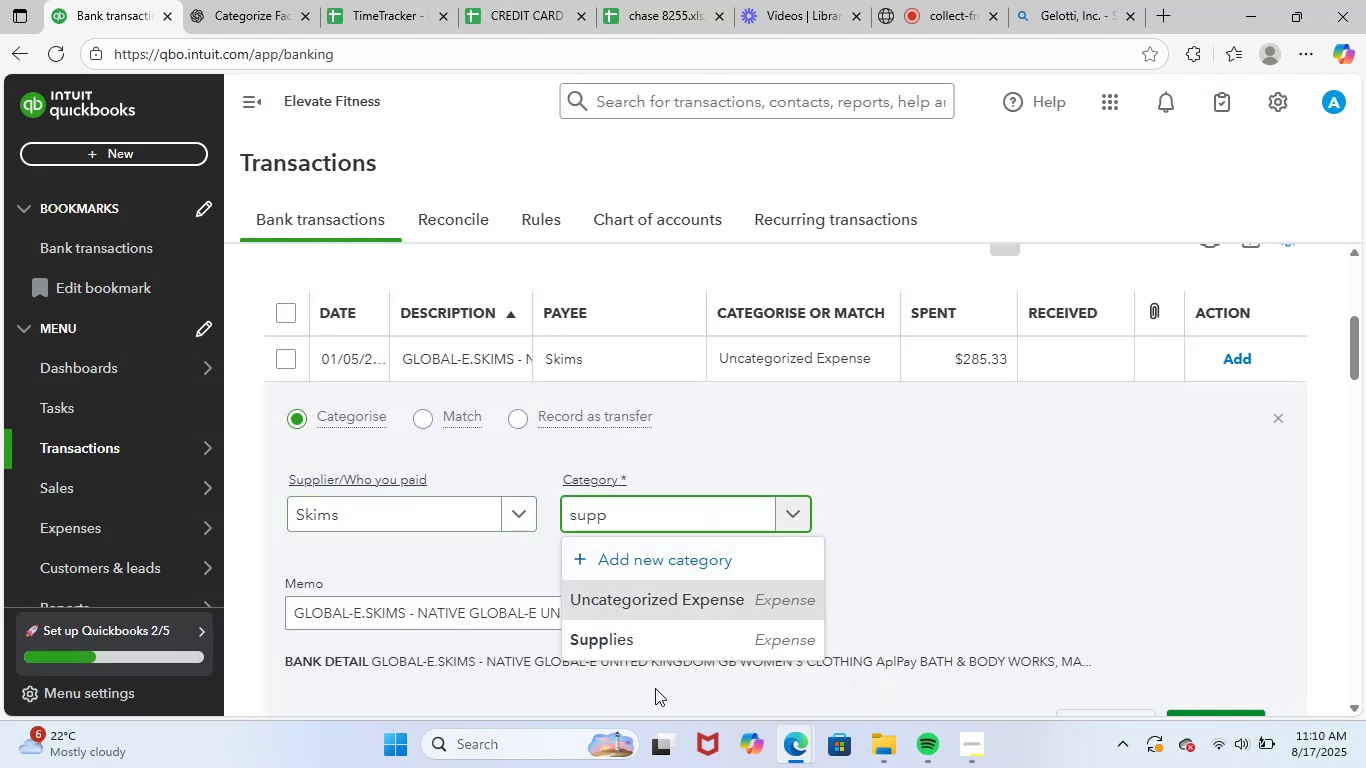 
left_click([704, 641])
 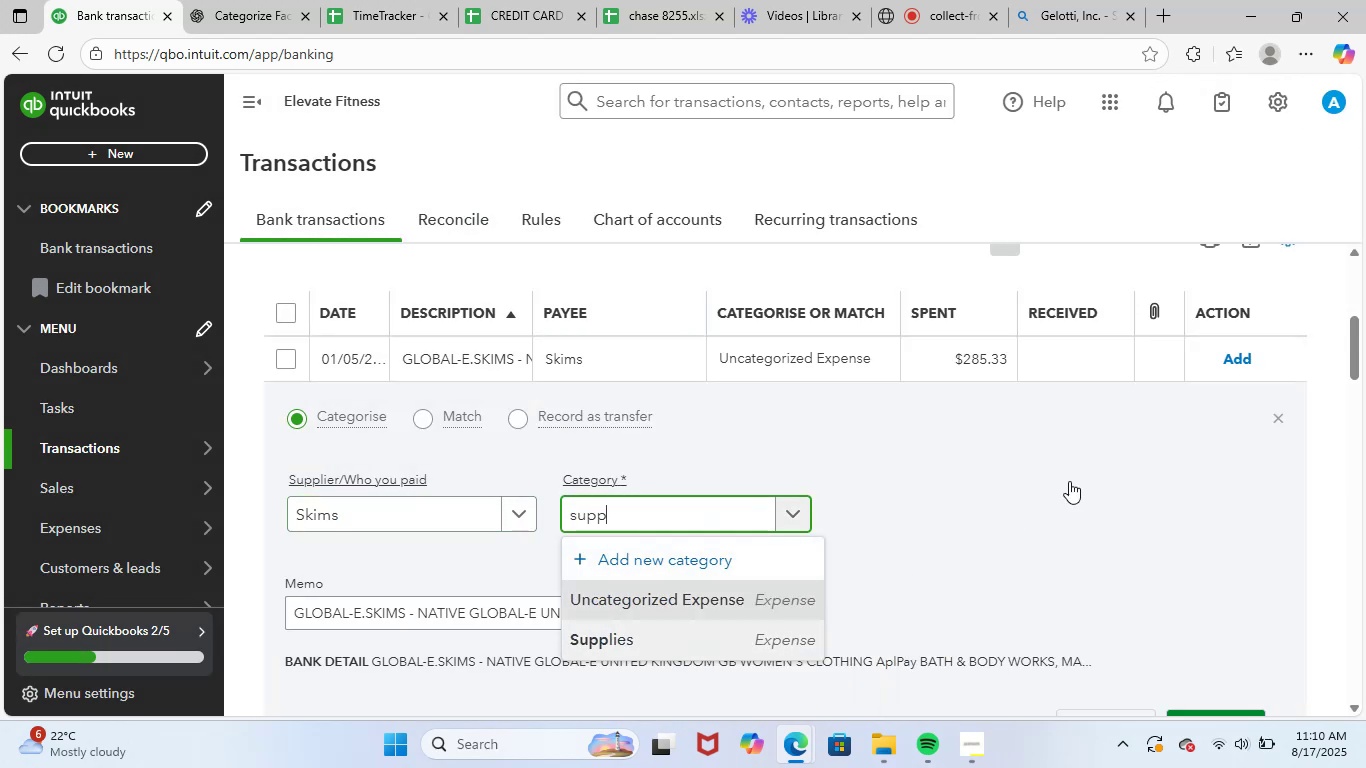 
scroll: coordinate [1083, 475], scroll_direction: down, amount: 1.0
 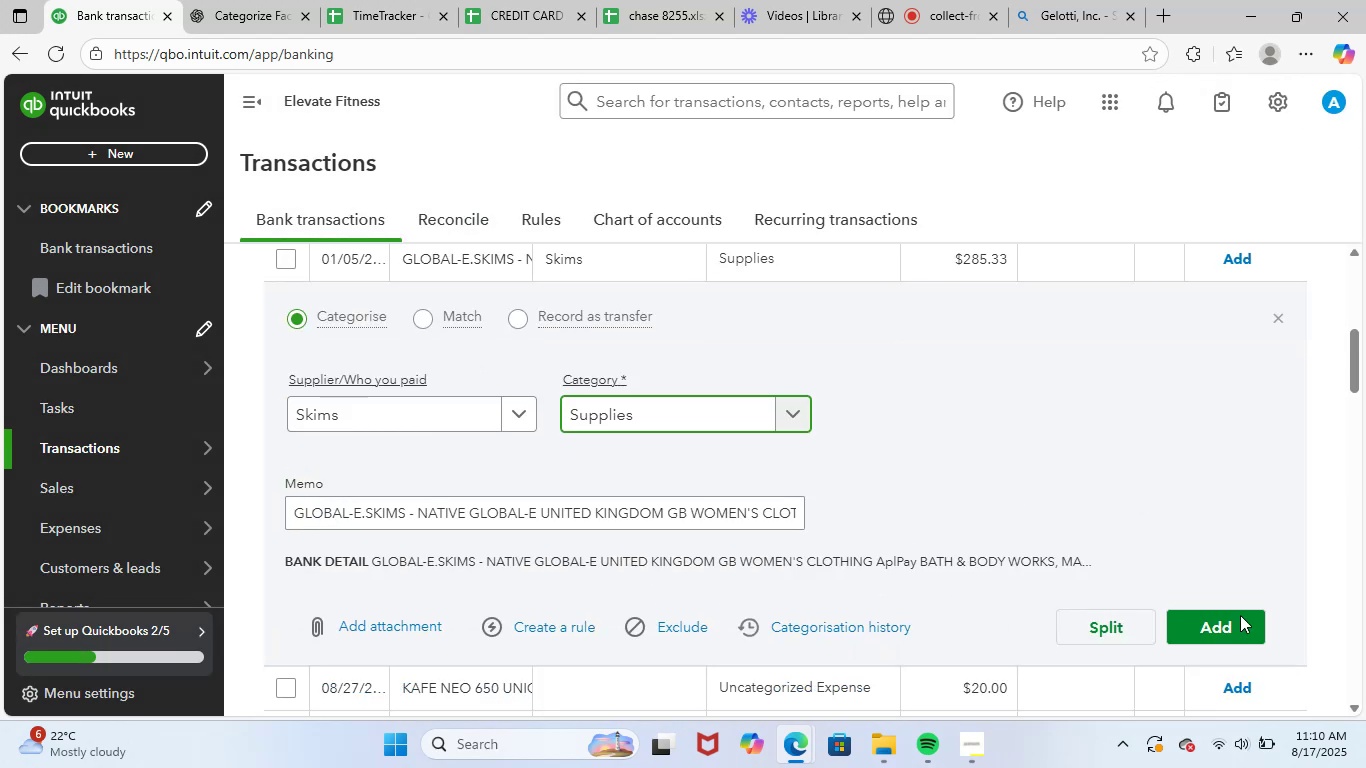 
left_click([1222, 642])
 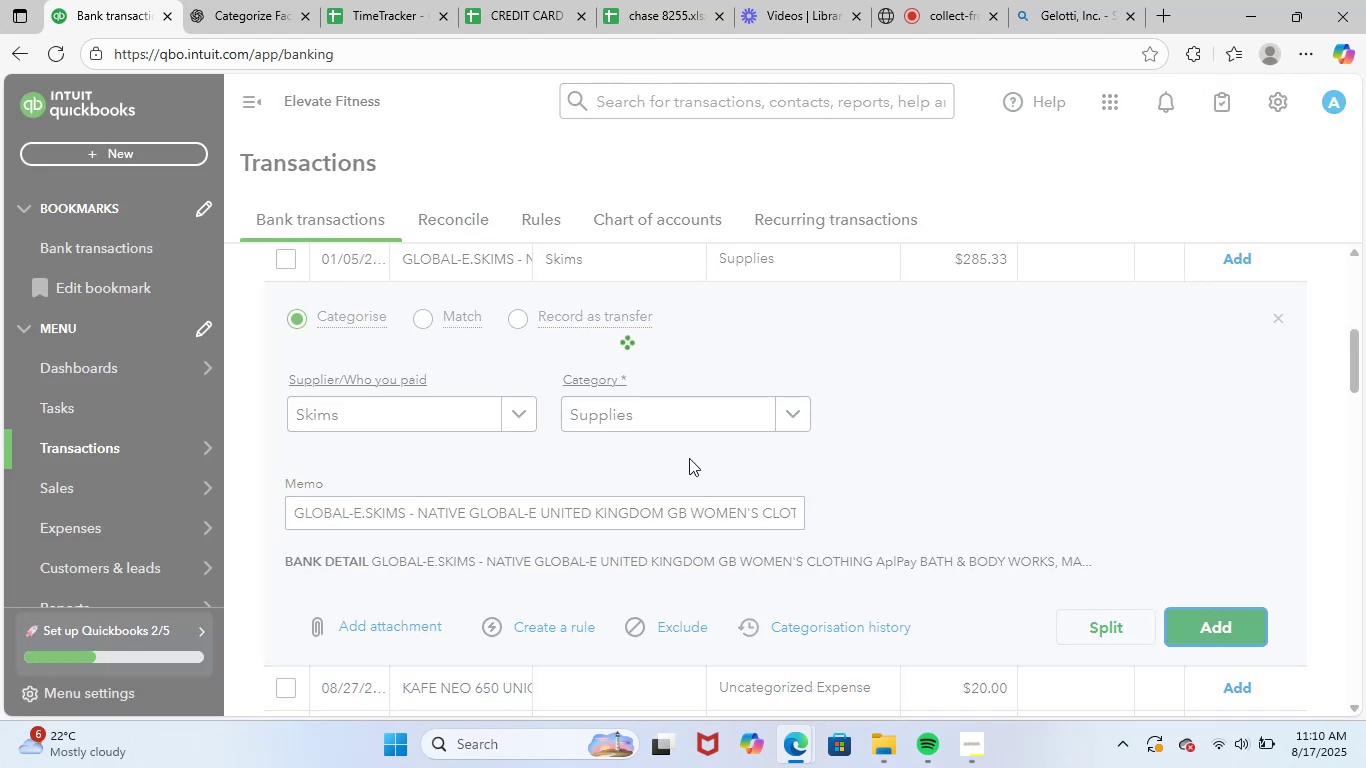 
scroll: coordinate [611, 467], scroll_direction: up, amount: 1.0
 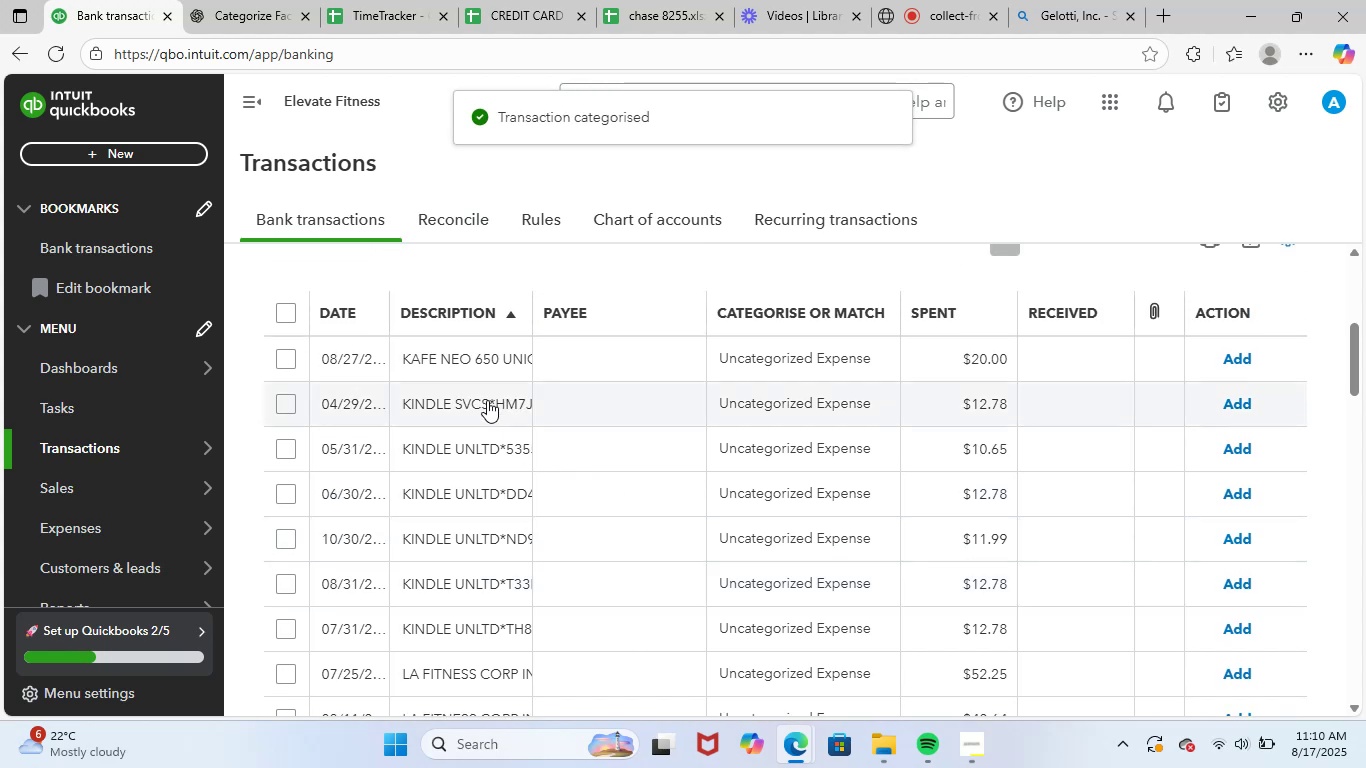 
left_click([485, 359])
 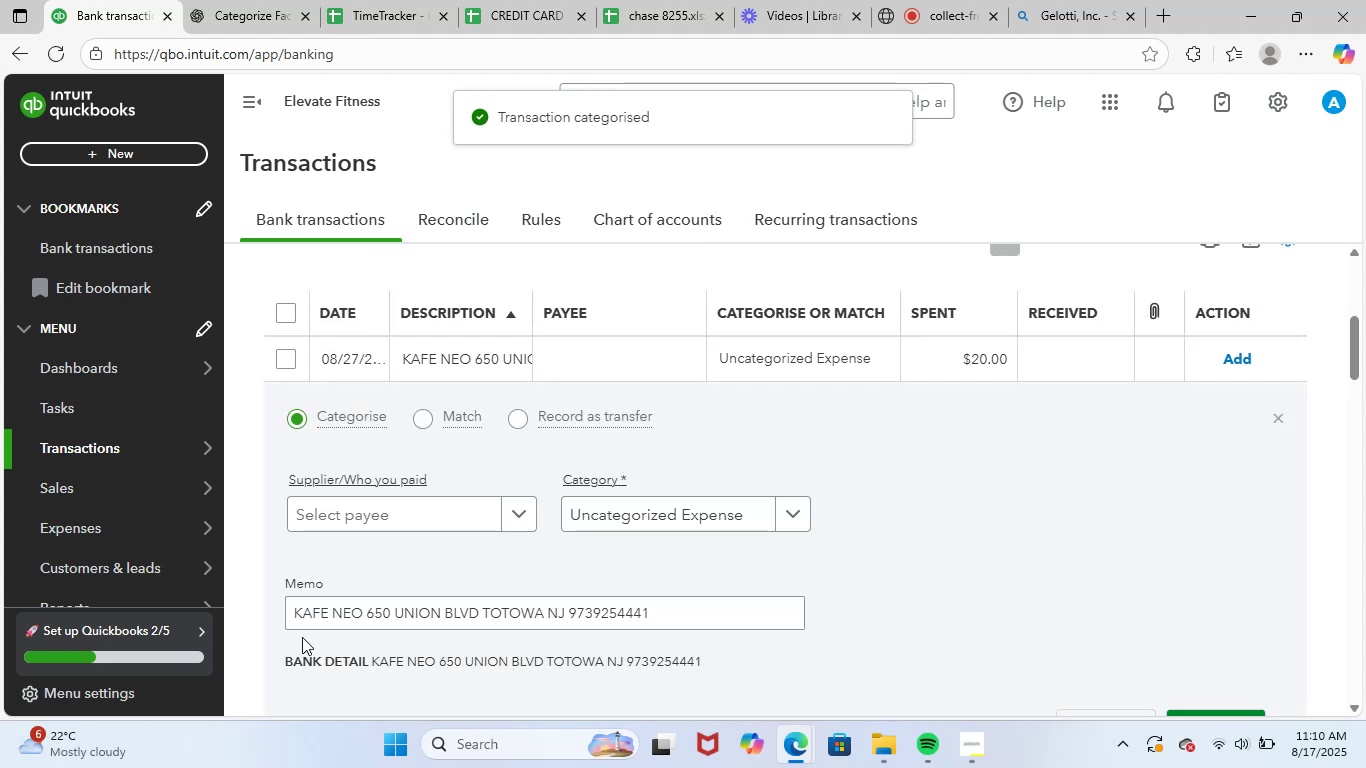 
left_click_drag(start_coordinate=[285, 618], to_coordinate=[798, 629])
 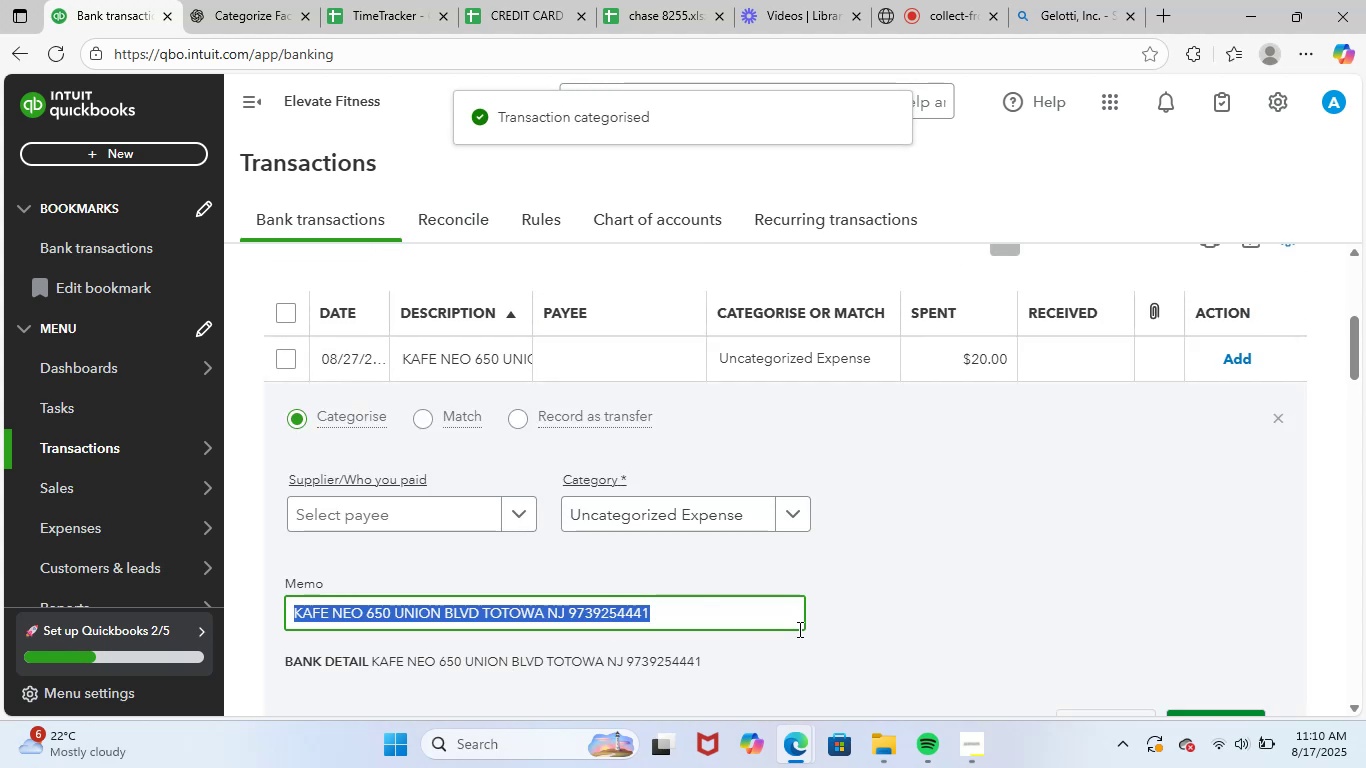 
key(Control+ControlLeft)
 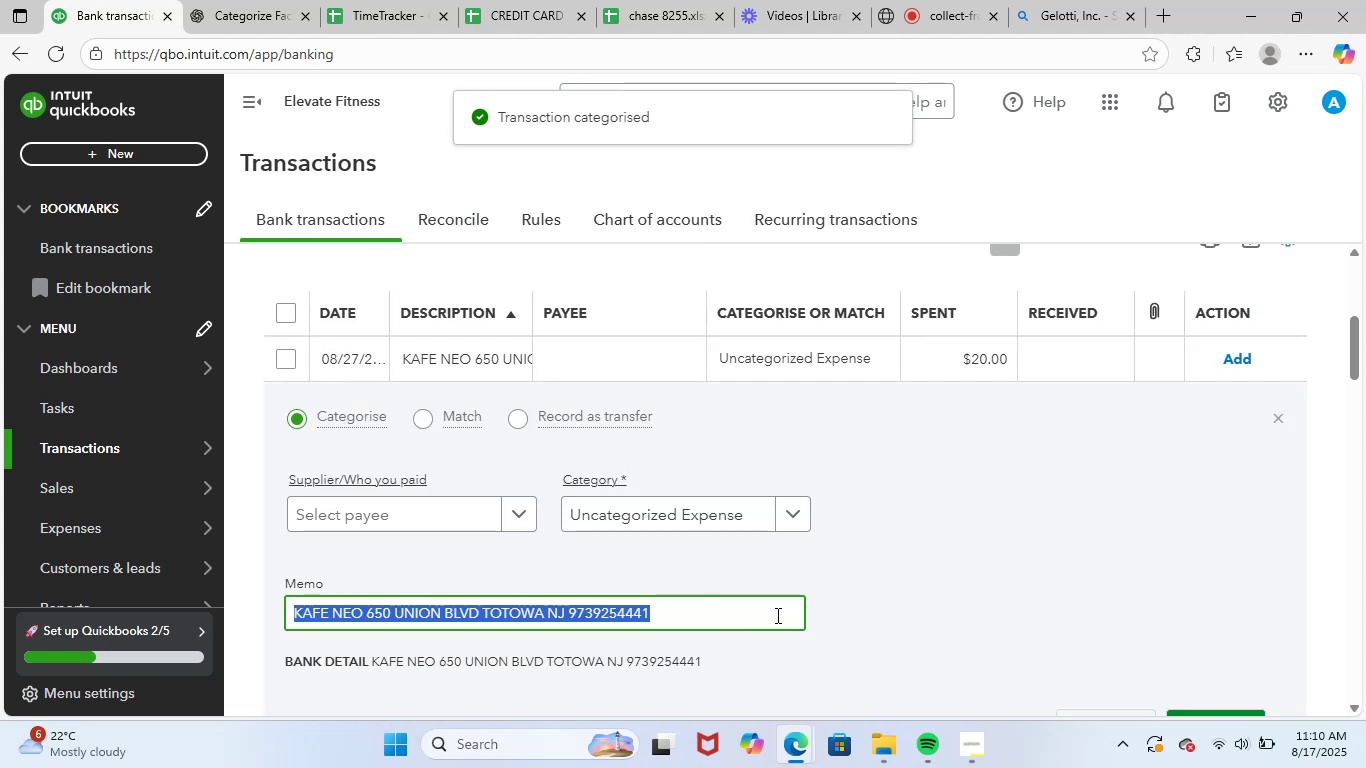 
key(Control+C)
 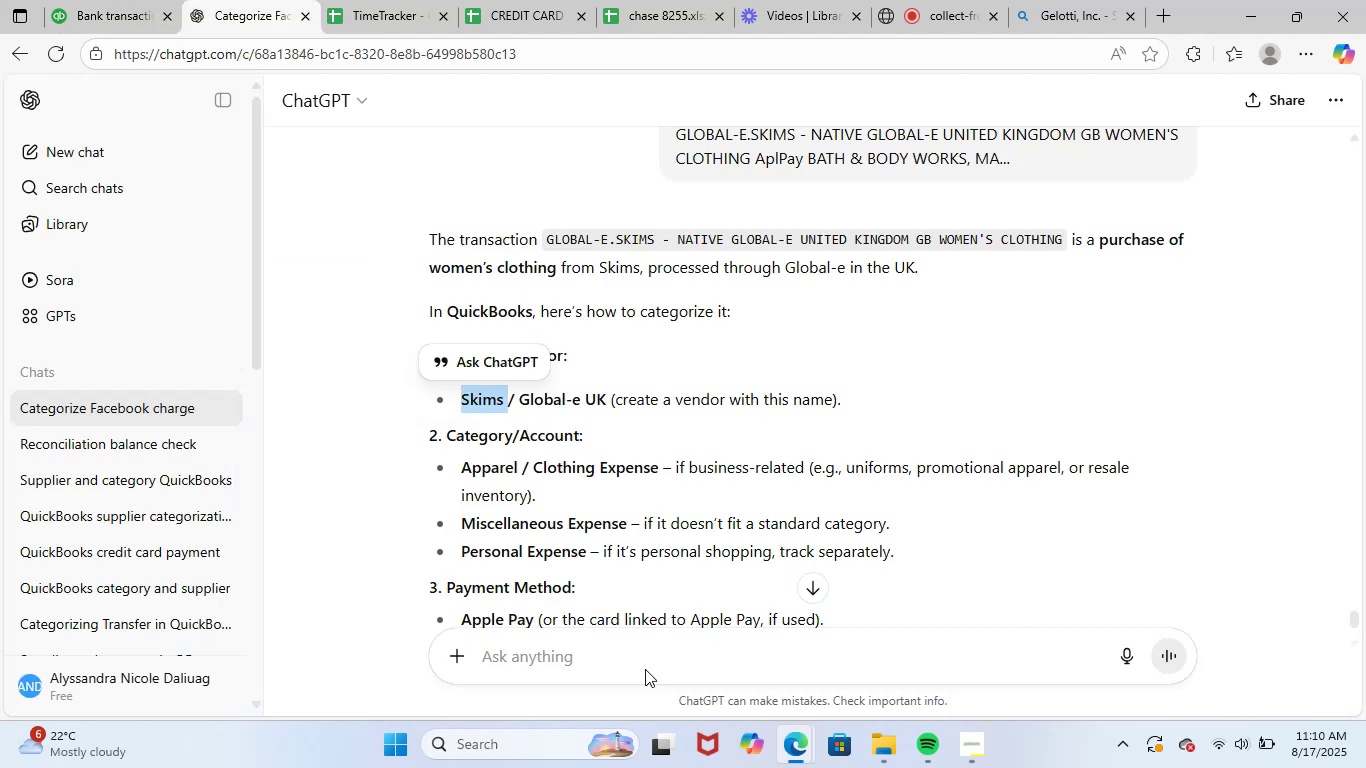 
left_click([648, 665])
 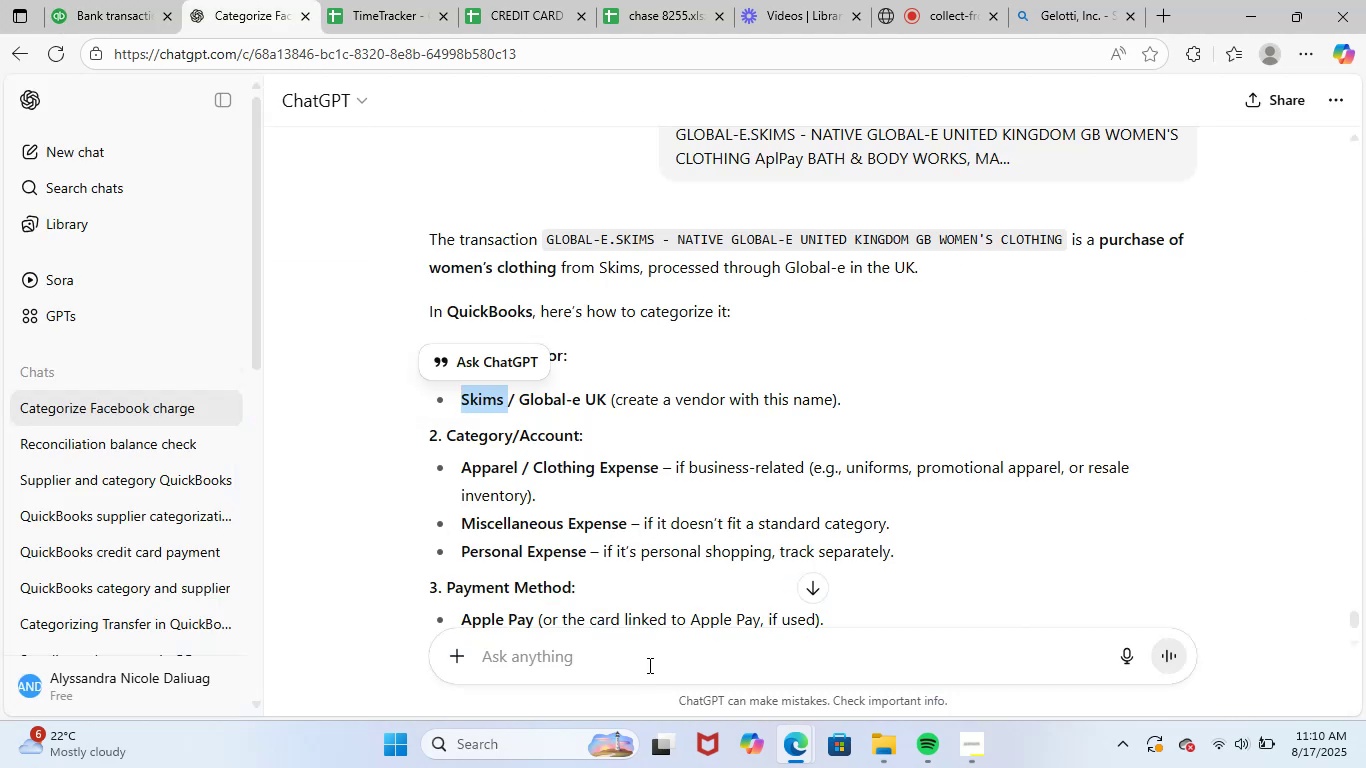 
key(Control+ControlLeft)
 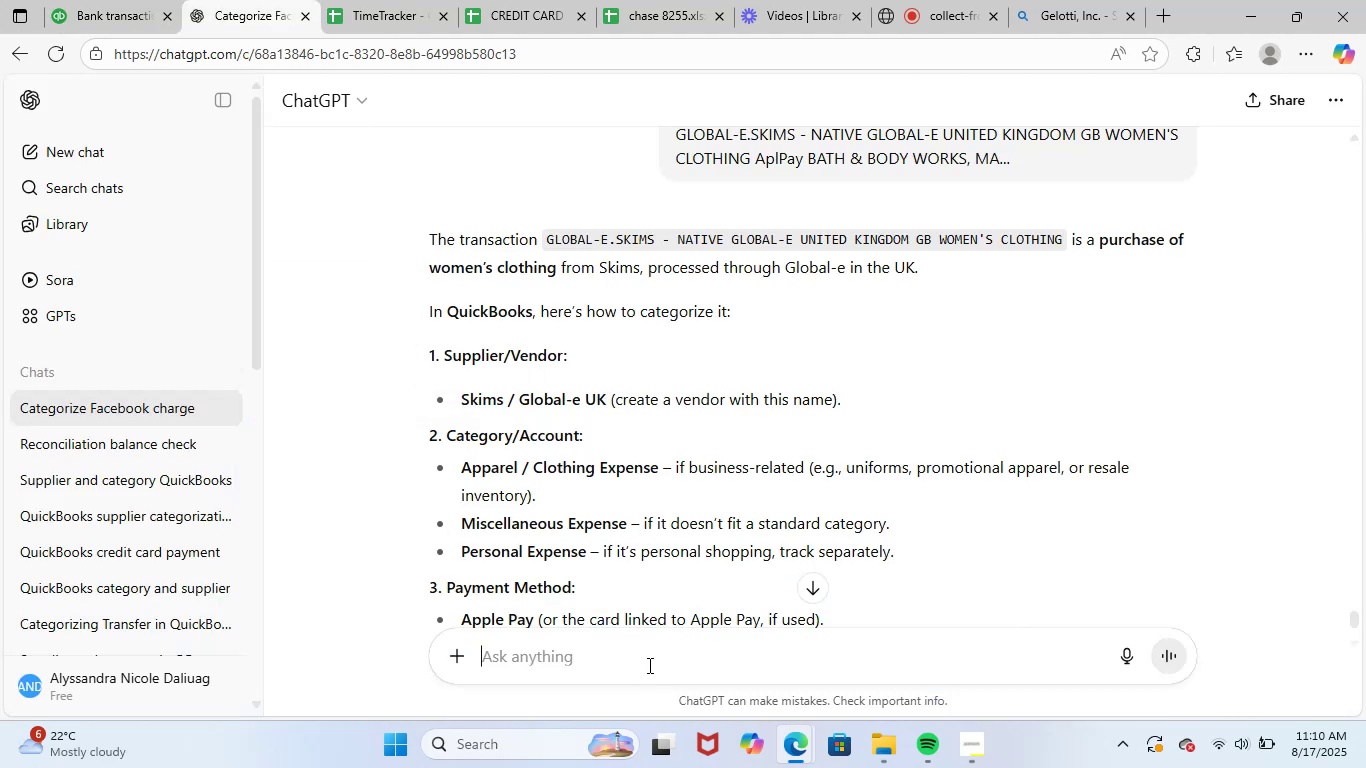 
key(Control+V)
 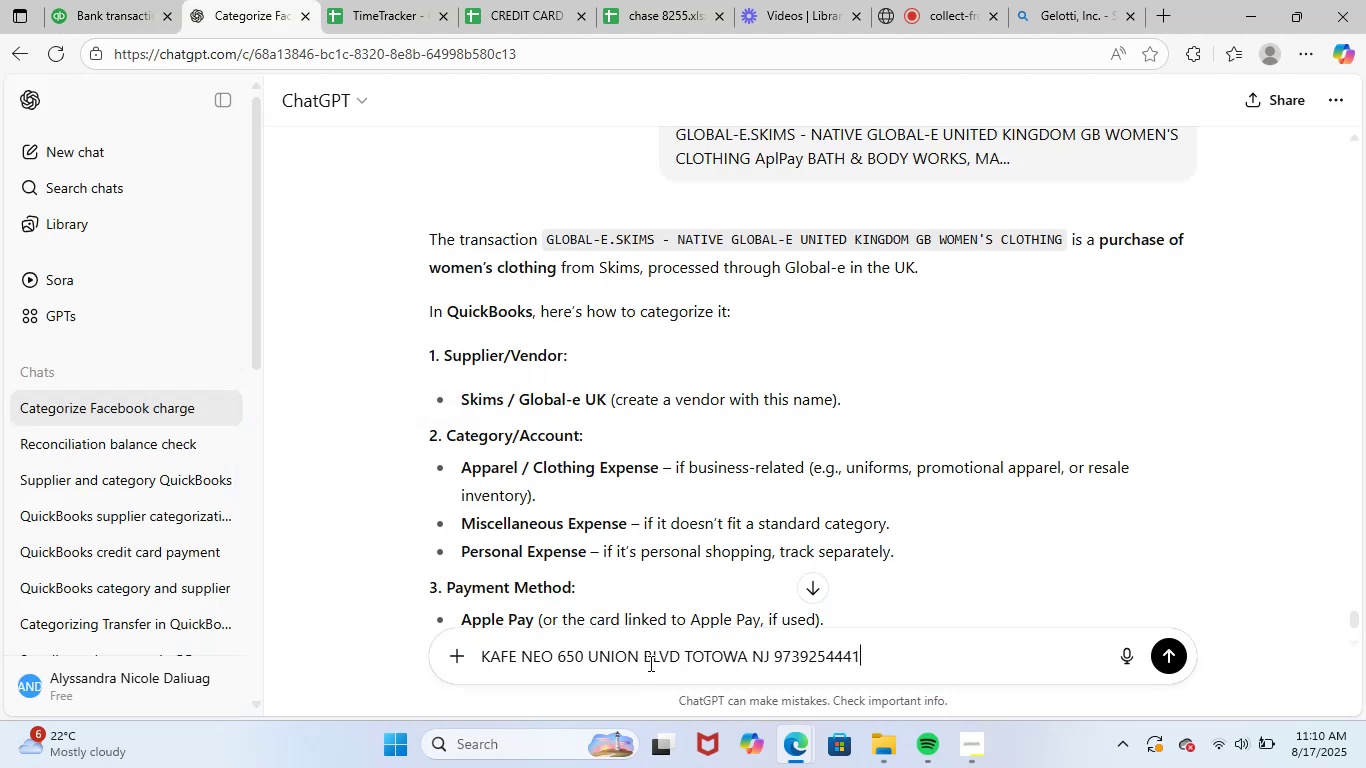 
key(NumpadEnter)
 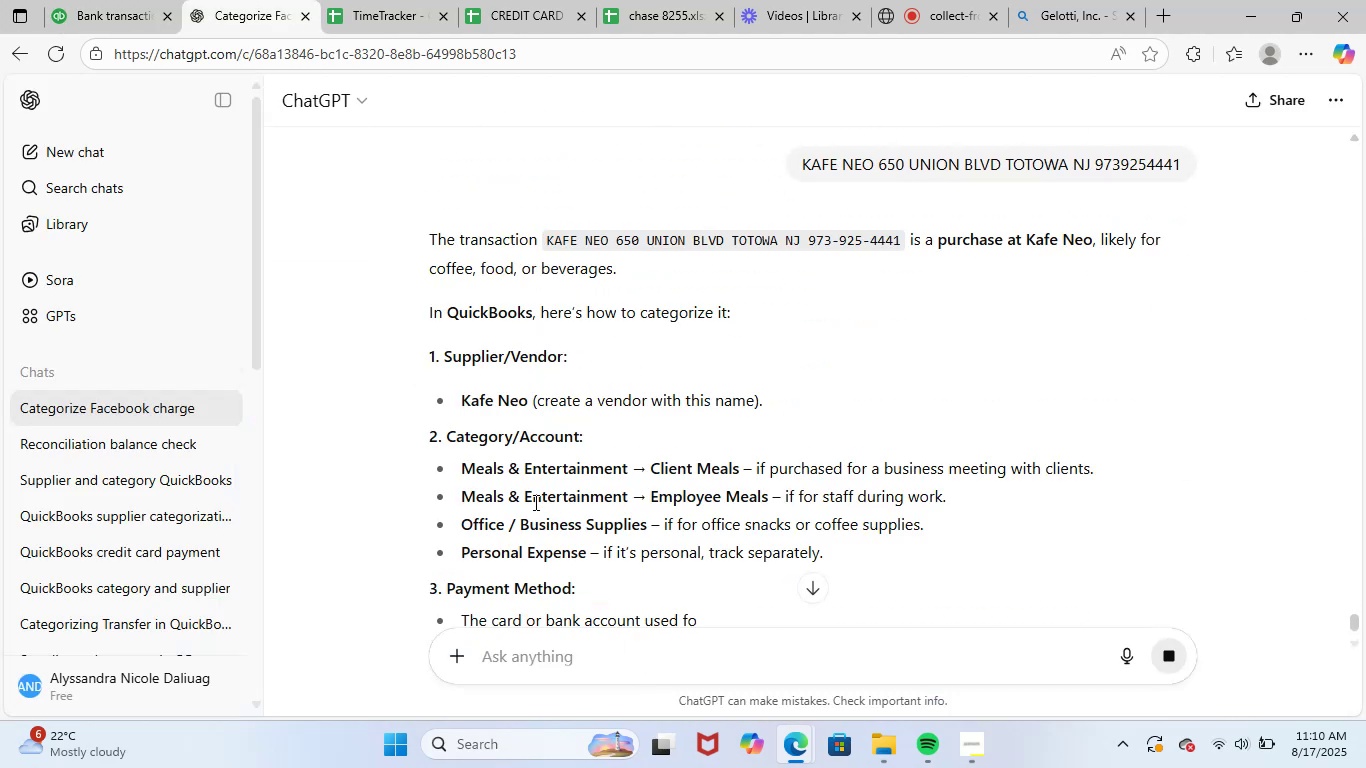 
wait(6.45)
 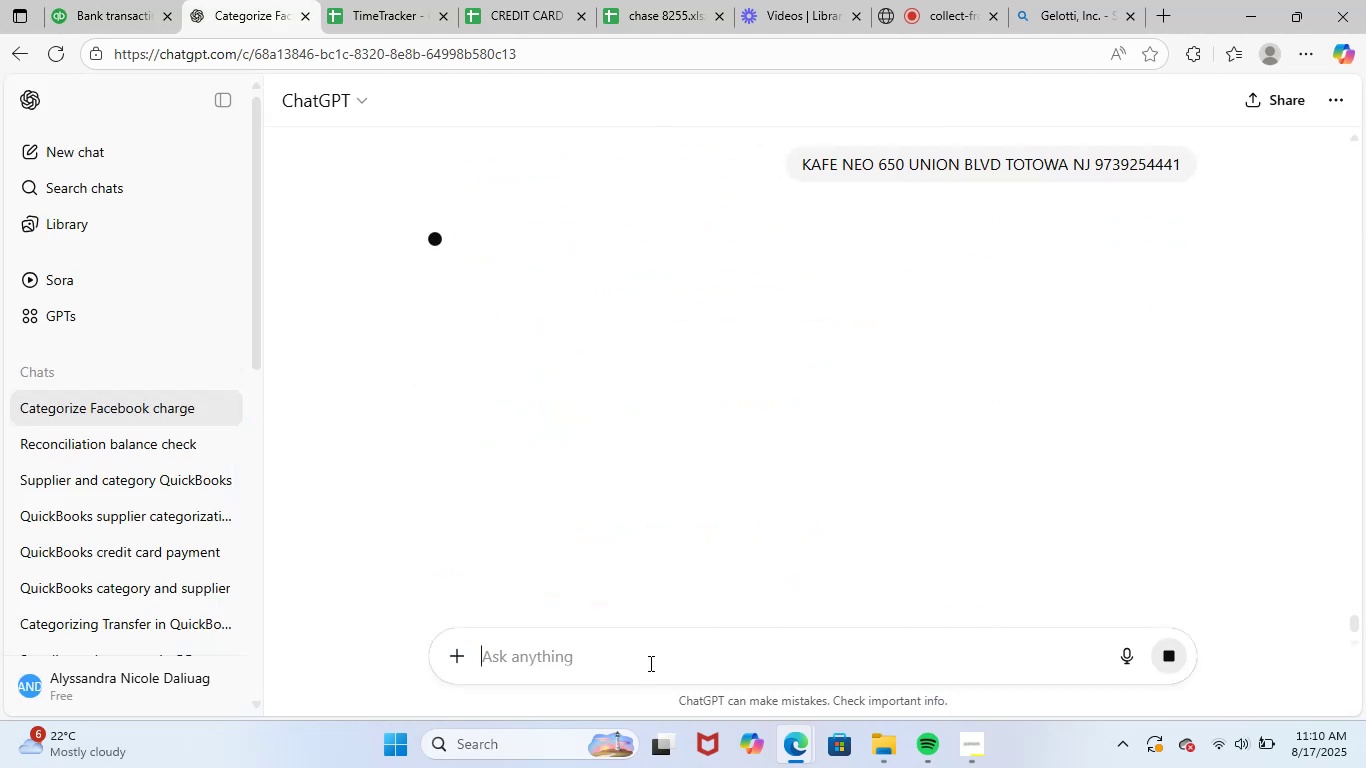 
left_click_drag(start_coordinate=[463, 403], to_coordinate=[529, 407])
 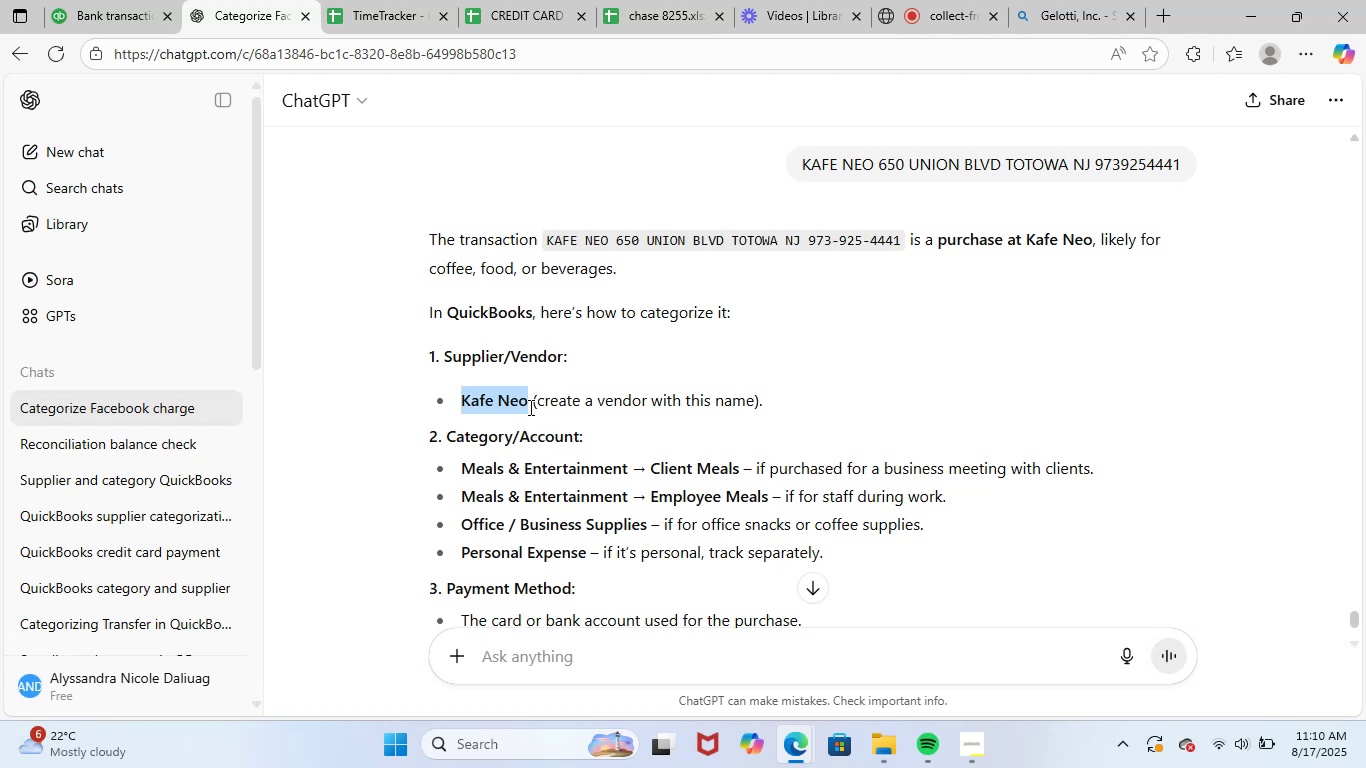 
key(Control+ControlLeft)
 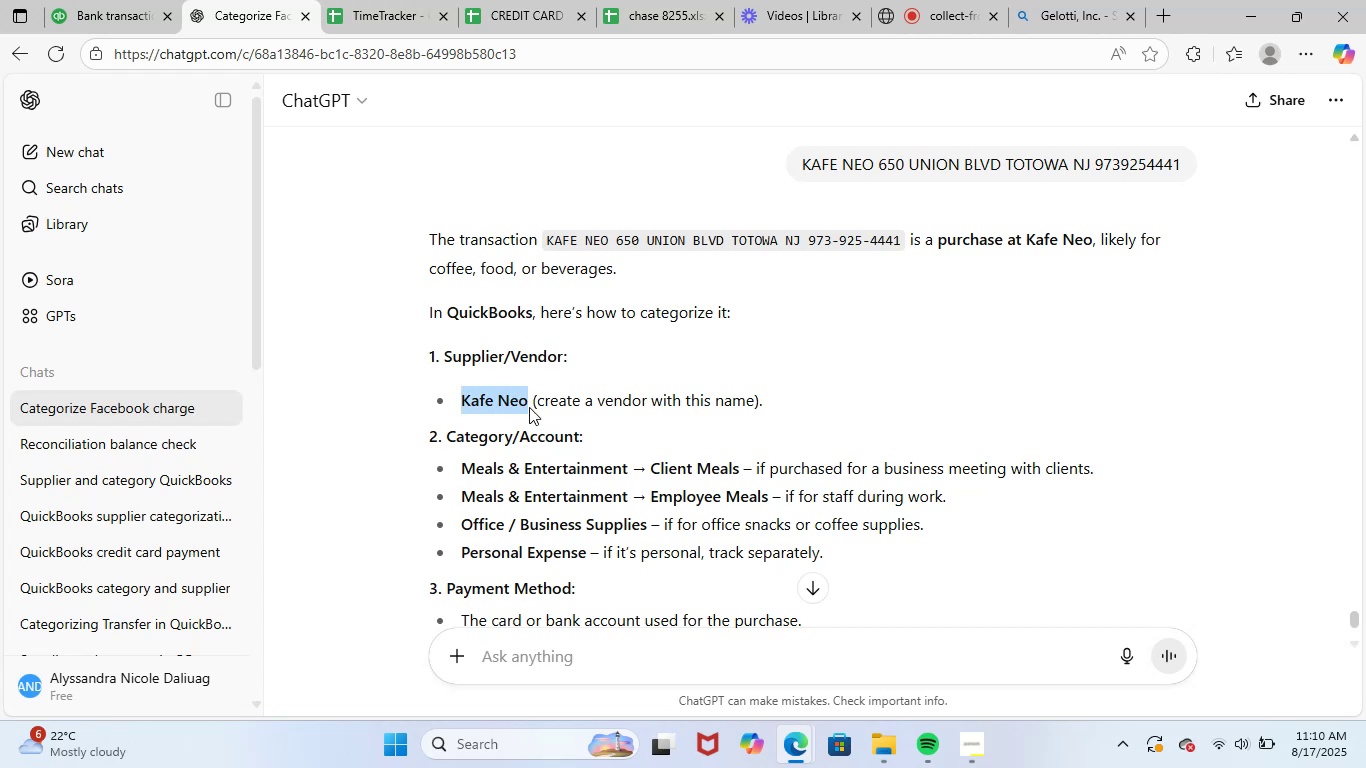 
key(Control+C)
 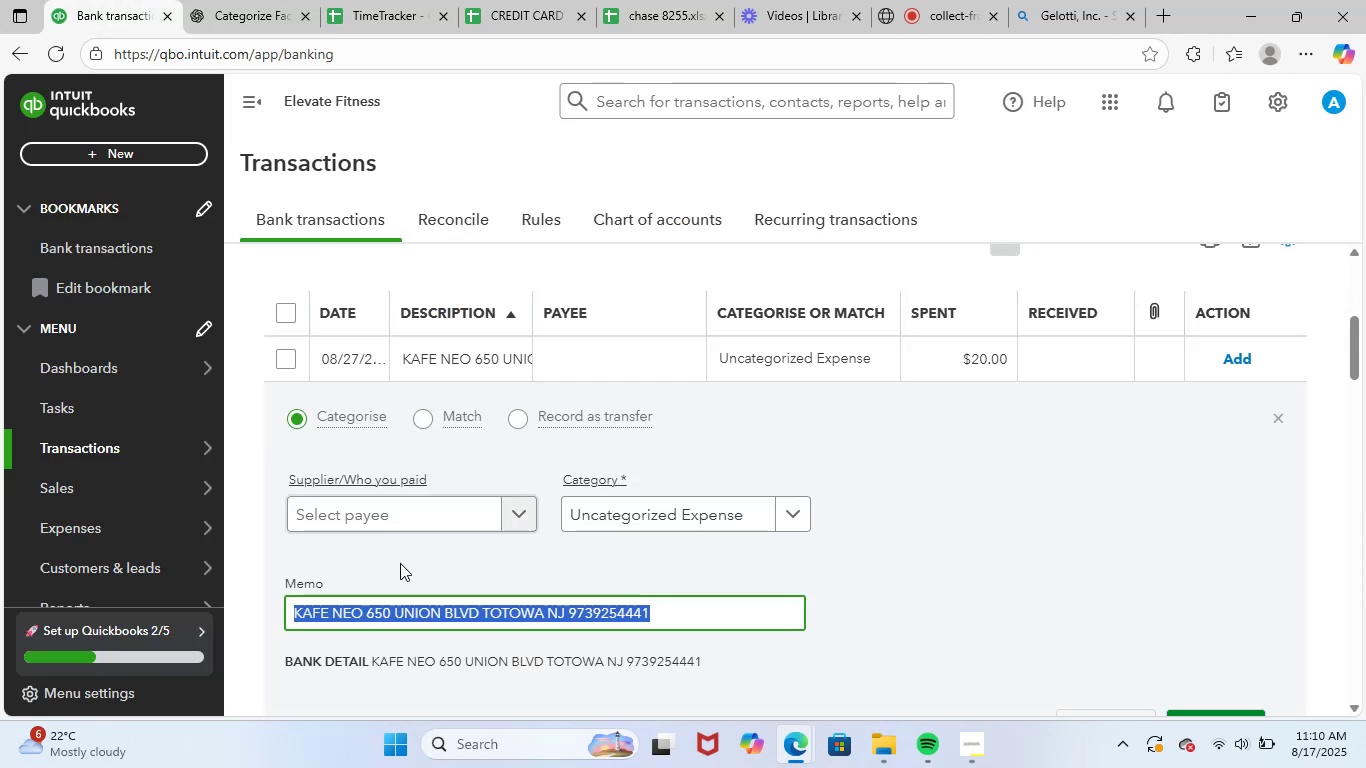 
left_click([452, 501])
 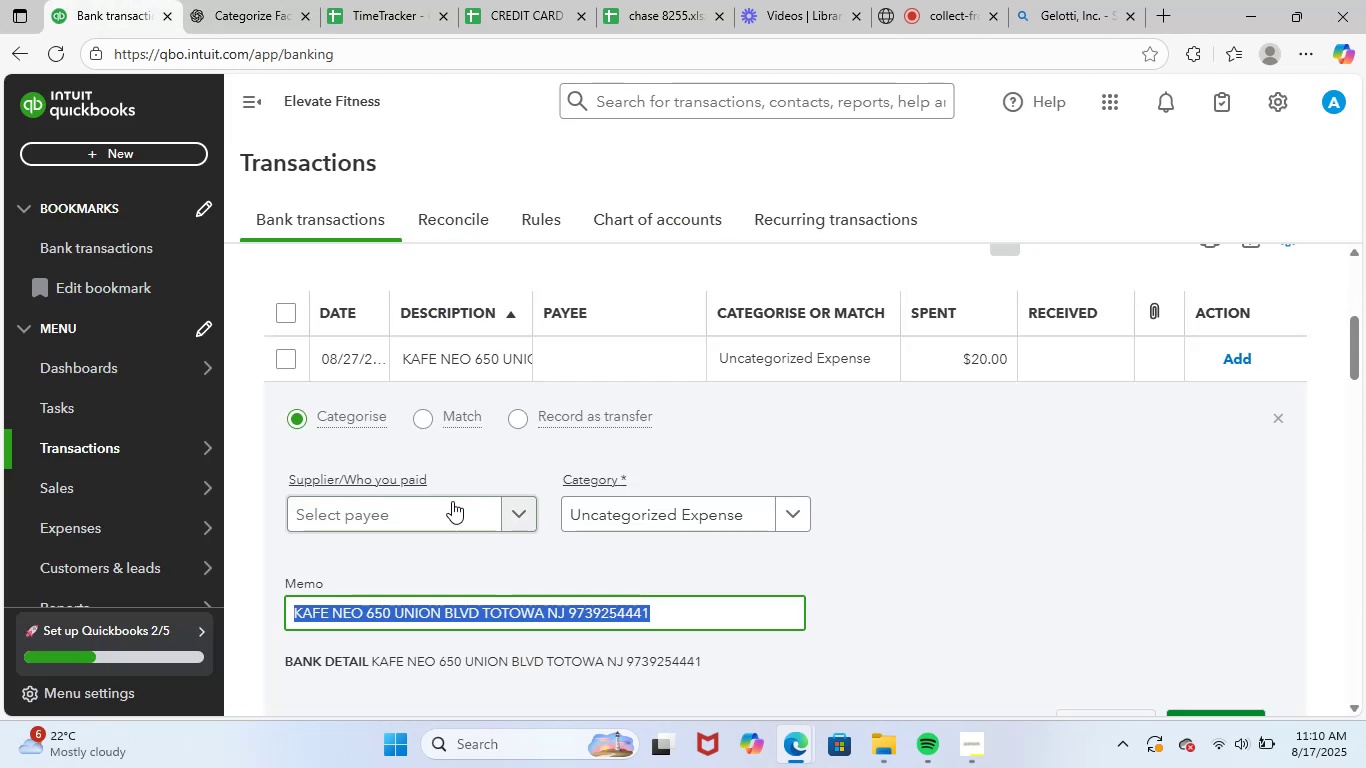 
key(Control+ControlLeft)
 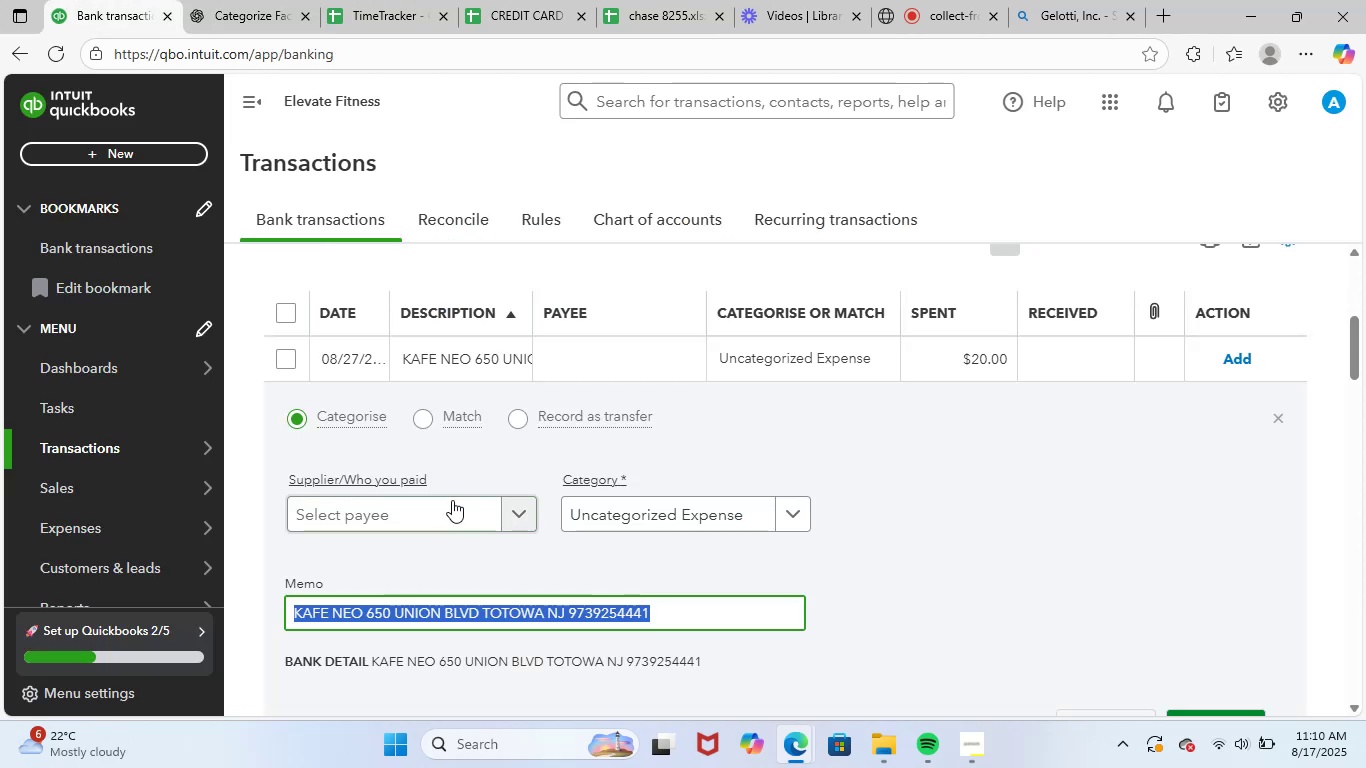 
key(Control+V)
 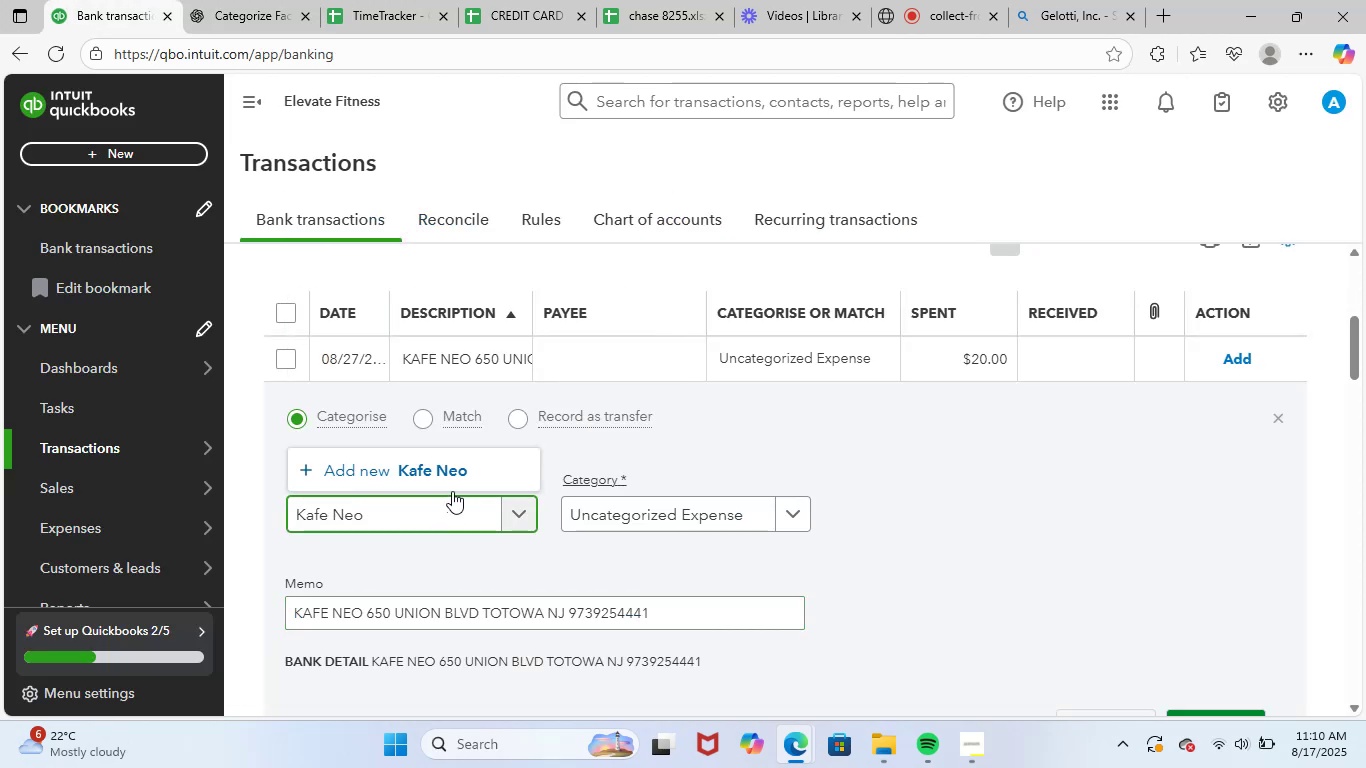 
left_click([489, 476])
 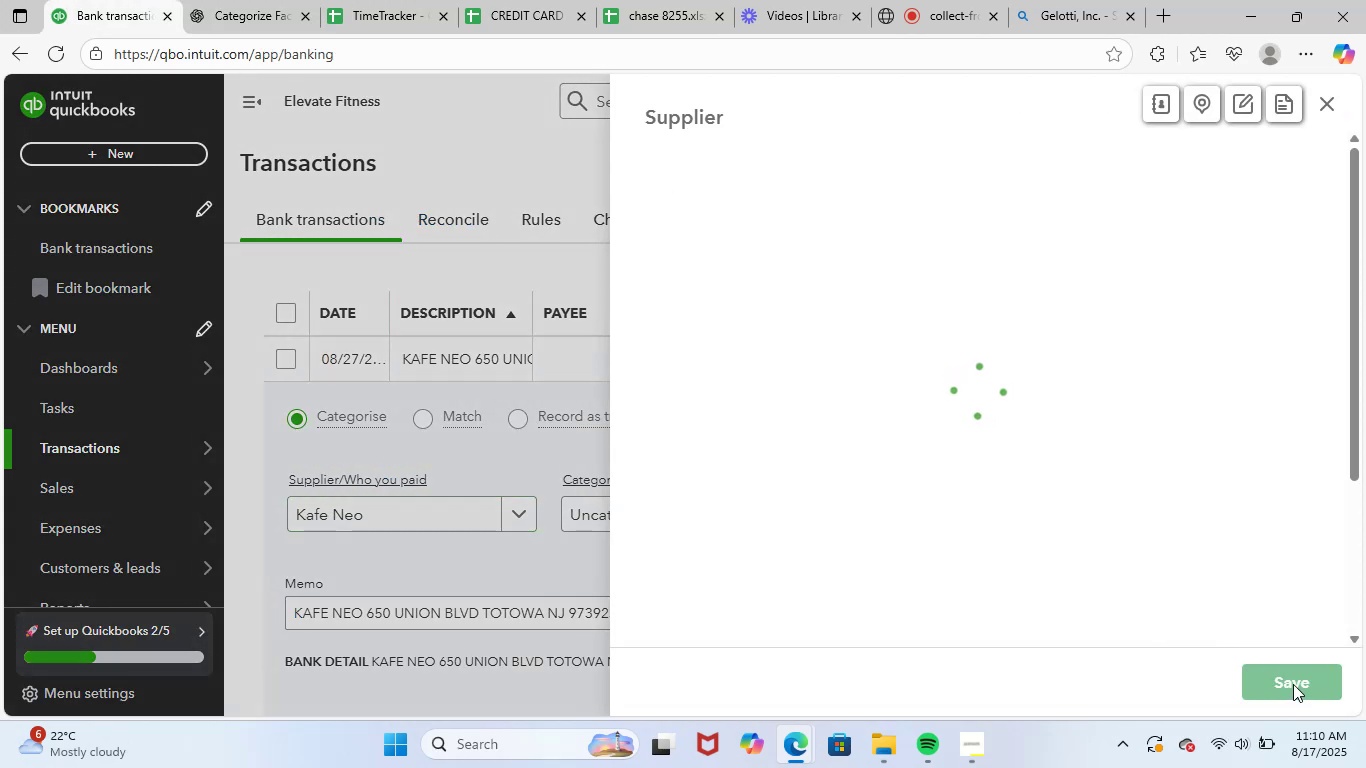 
left_click([1294, 684])
 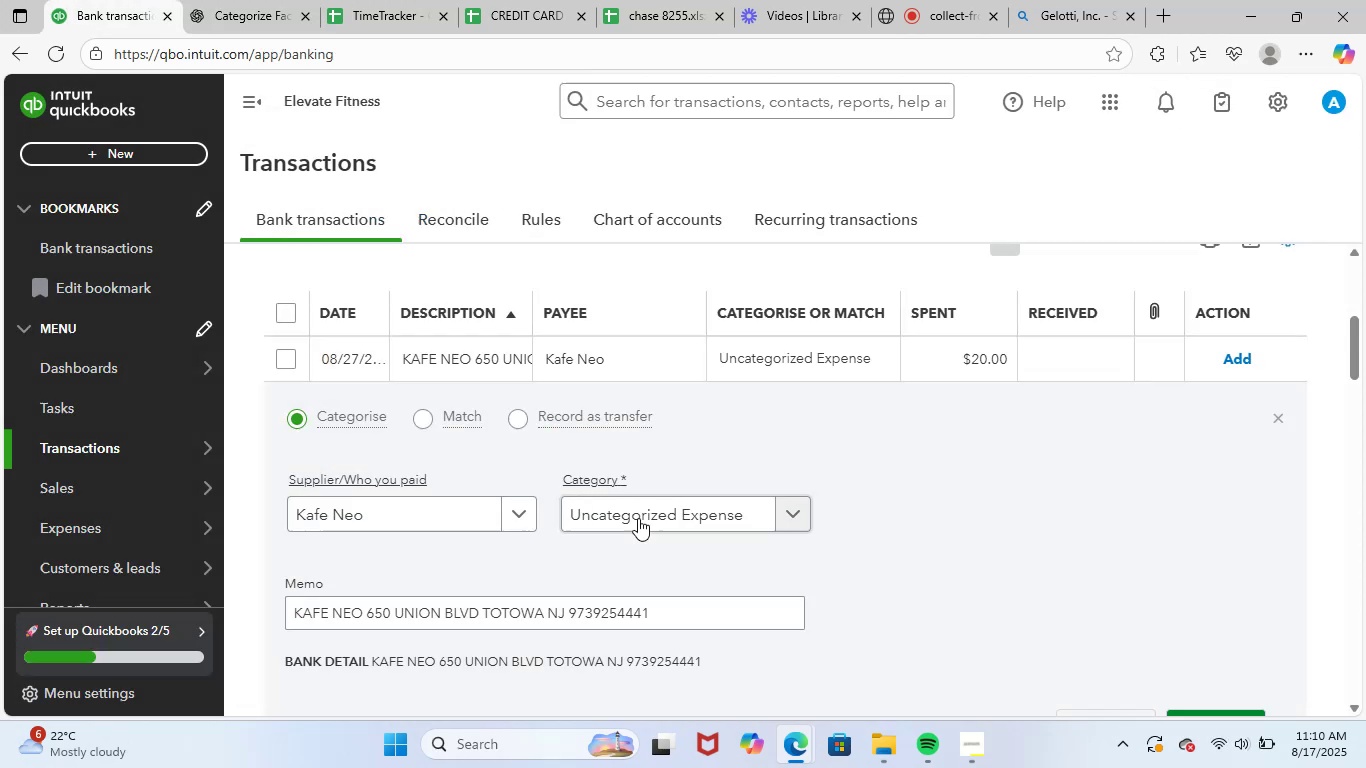 
left_click([639, 514])
 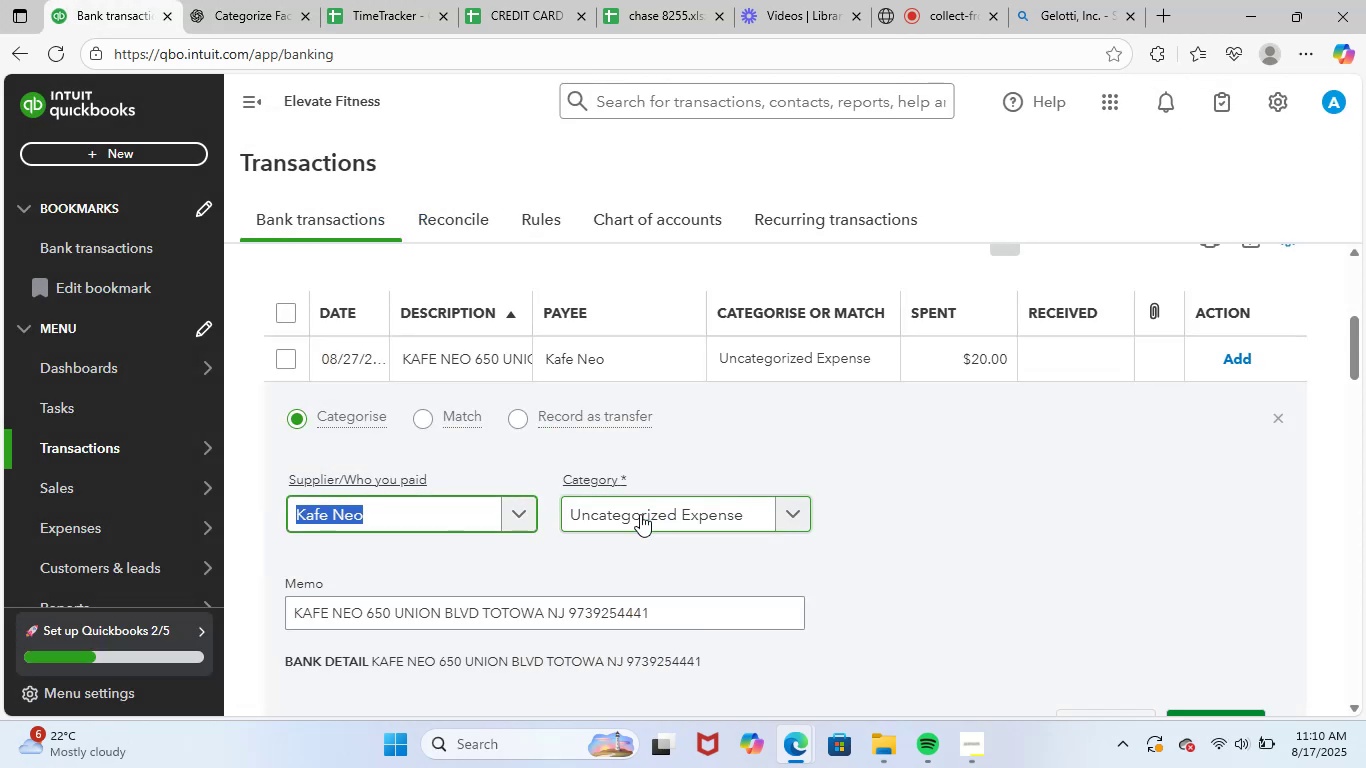 
left_click([640, 514])
 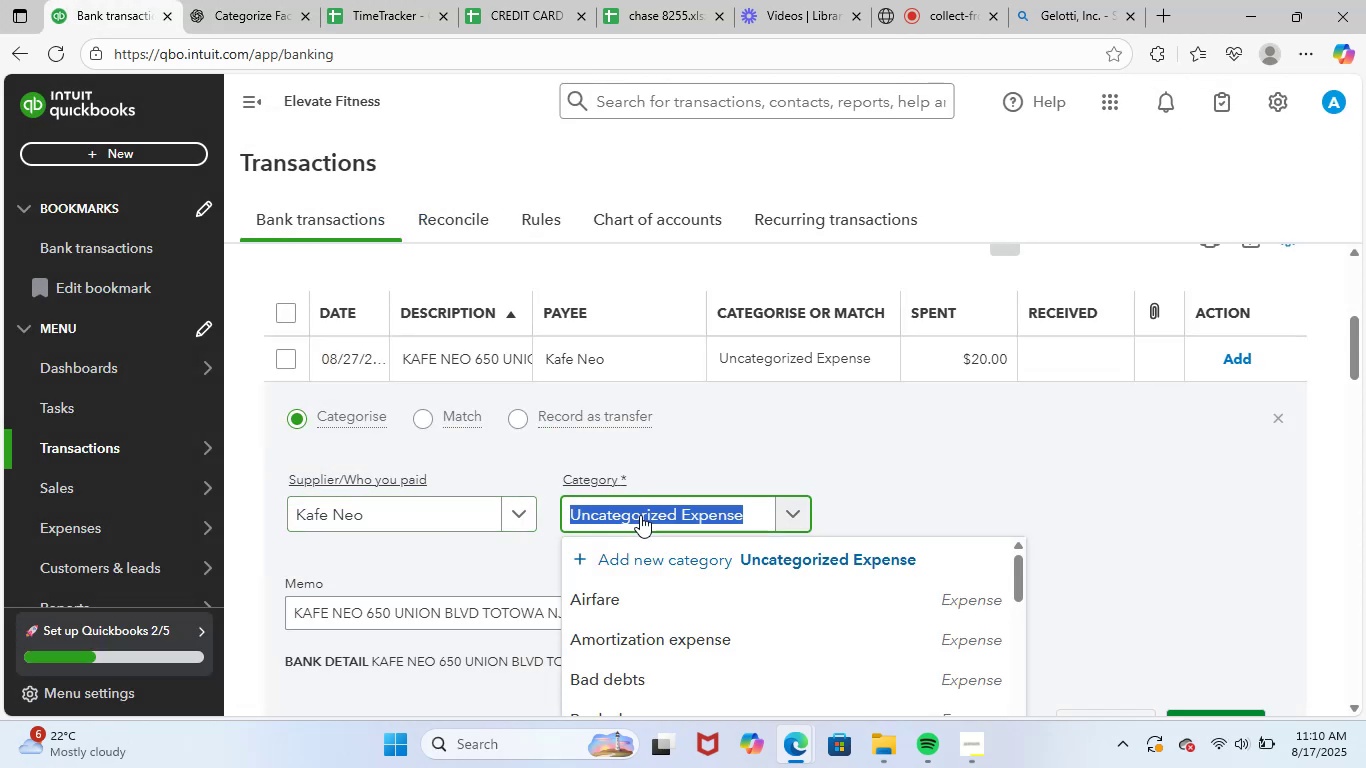 
type(nea)
key(Backspace)
key(Backspace)
key(Backspace)
key(Backspace)
type(meal)
 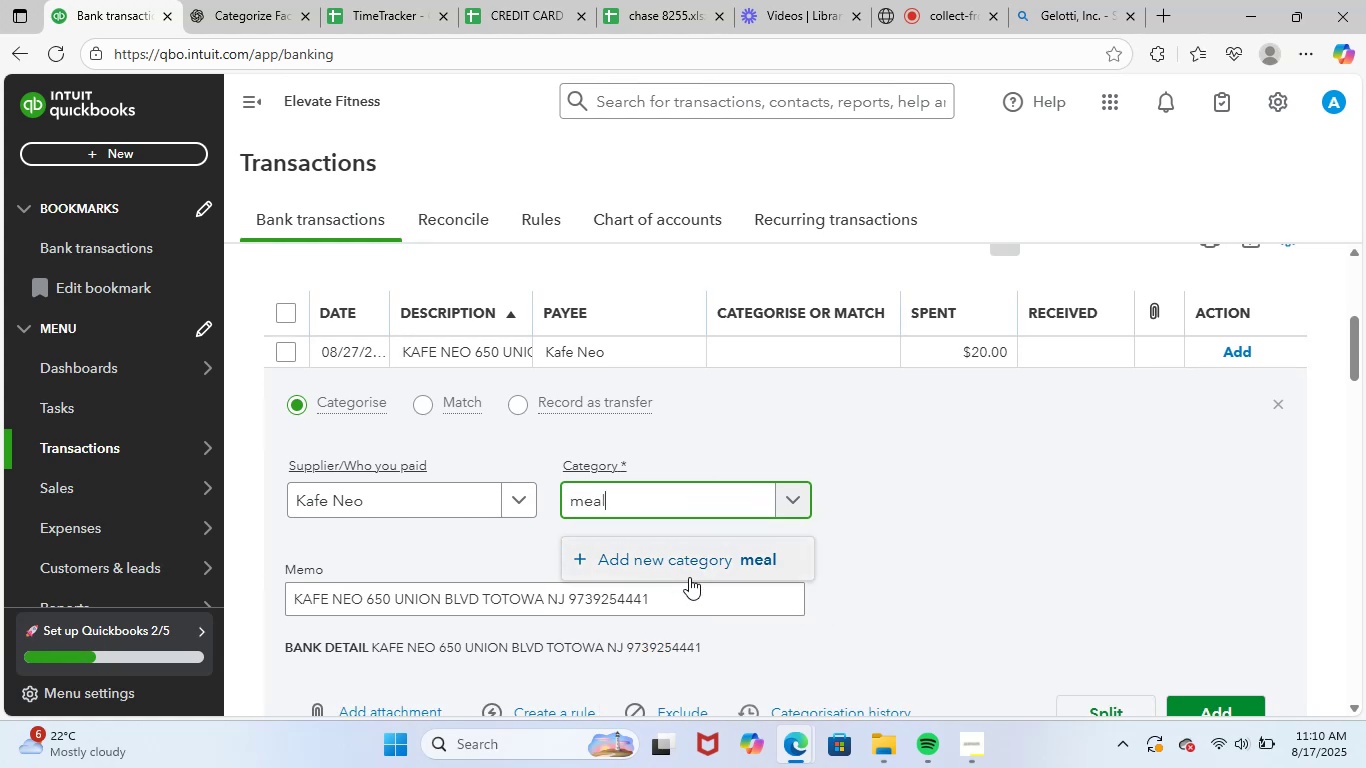 
left_click([876, 565])
 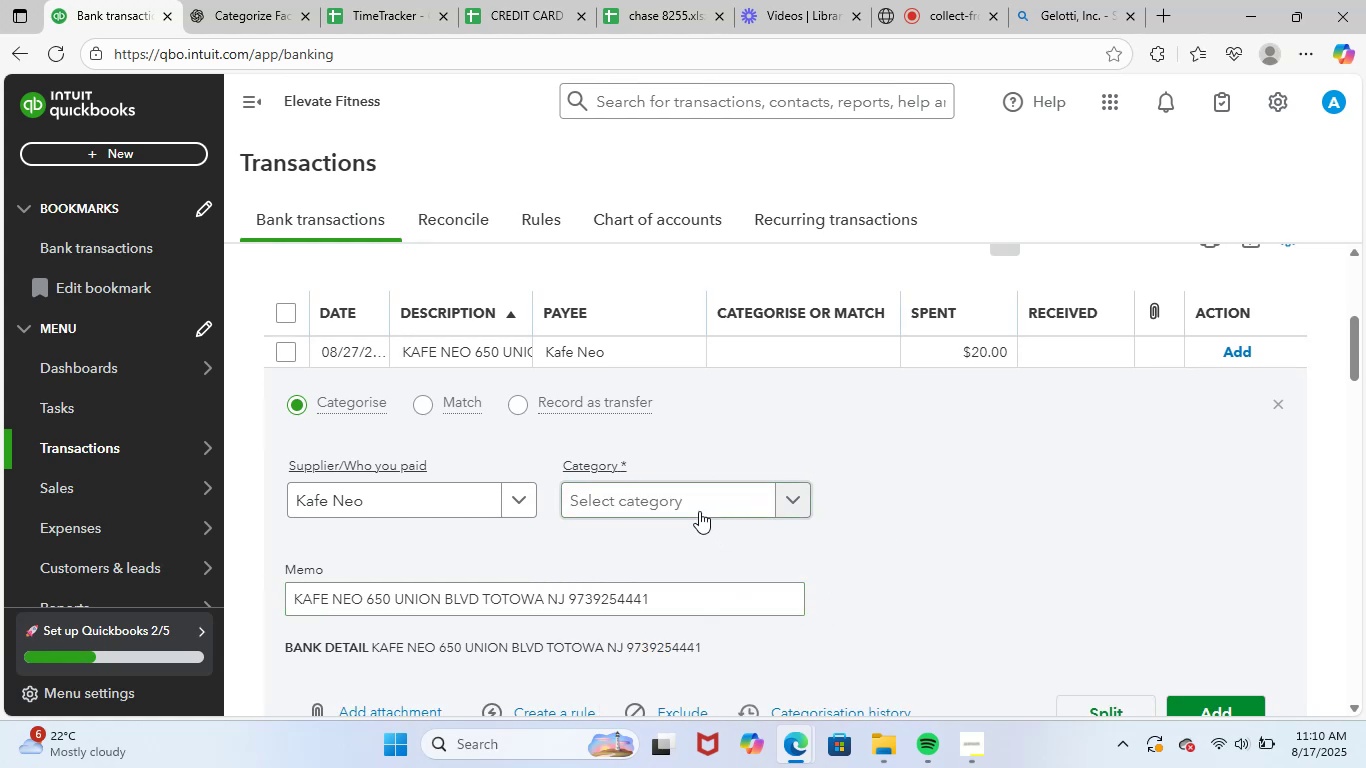 
left_click([699, 510])
 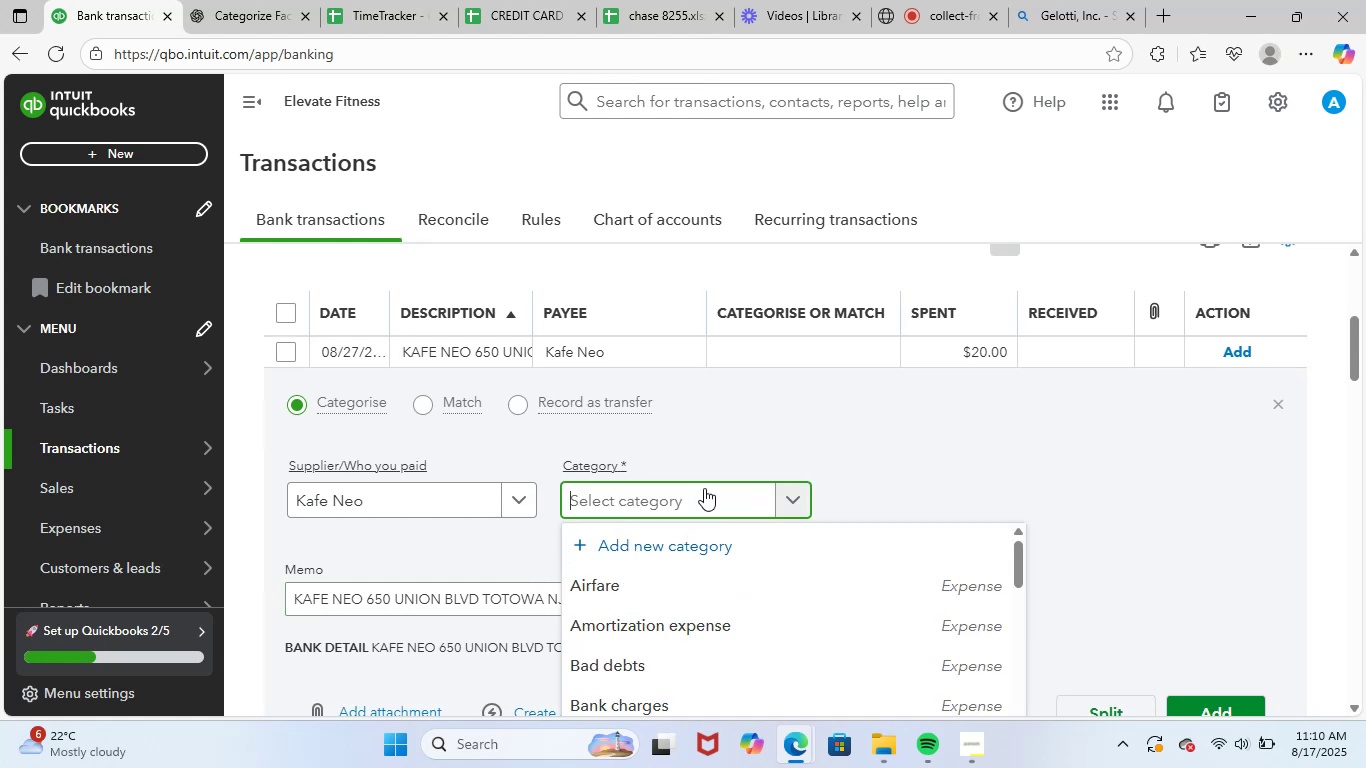 
type(meal)
 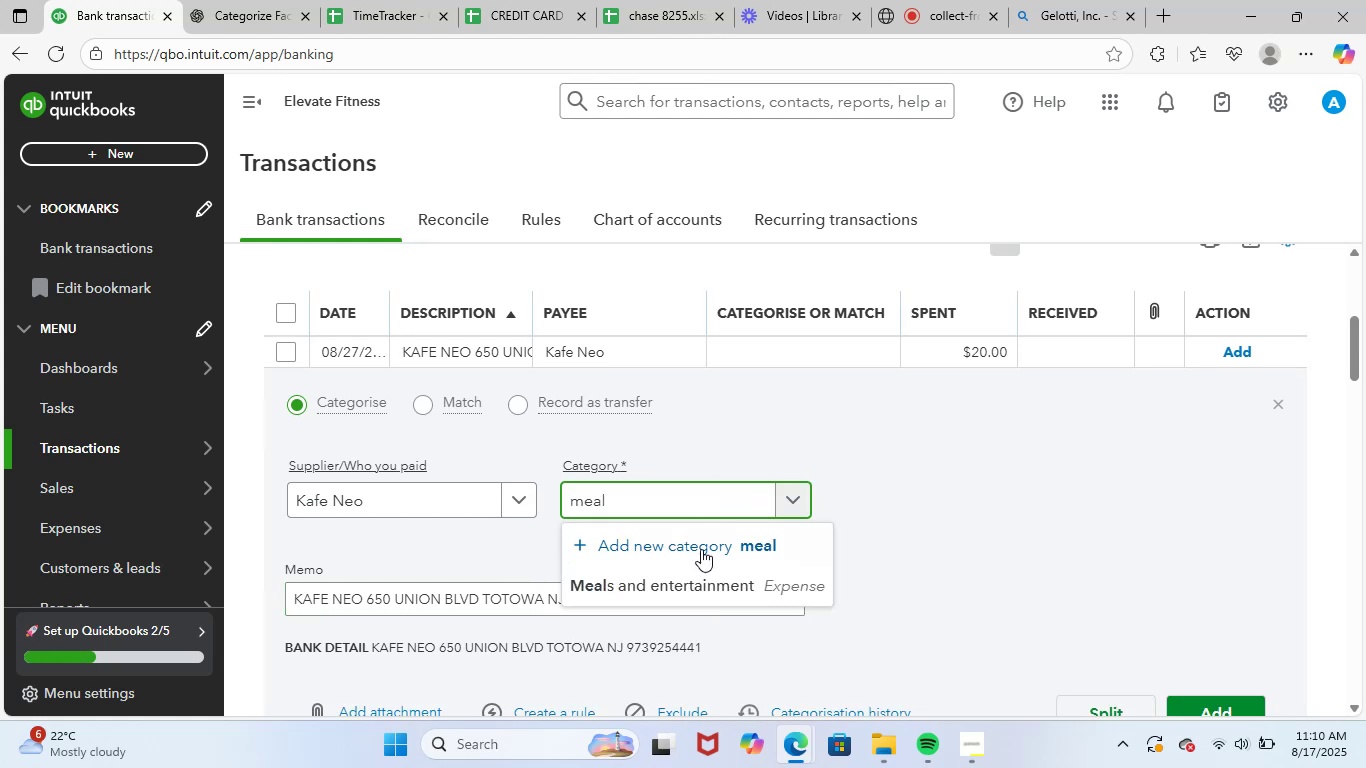 
left_click([695, 581])
 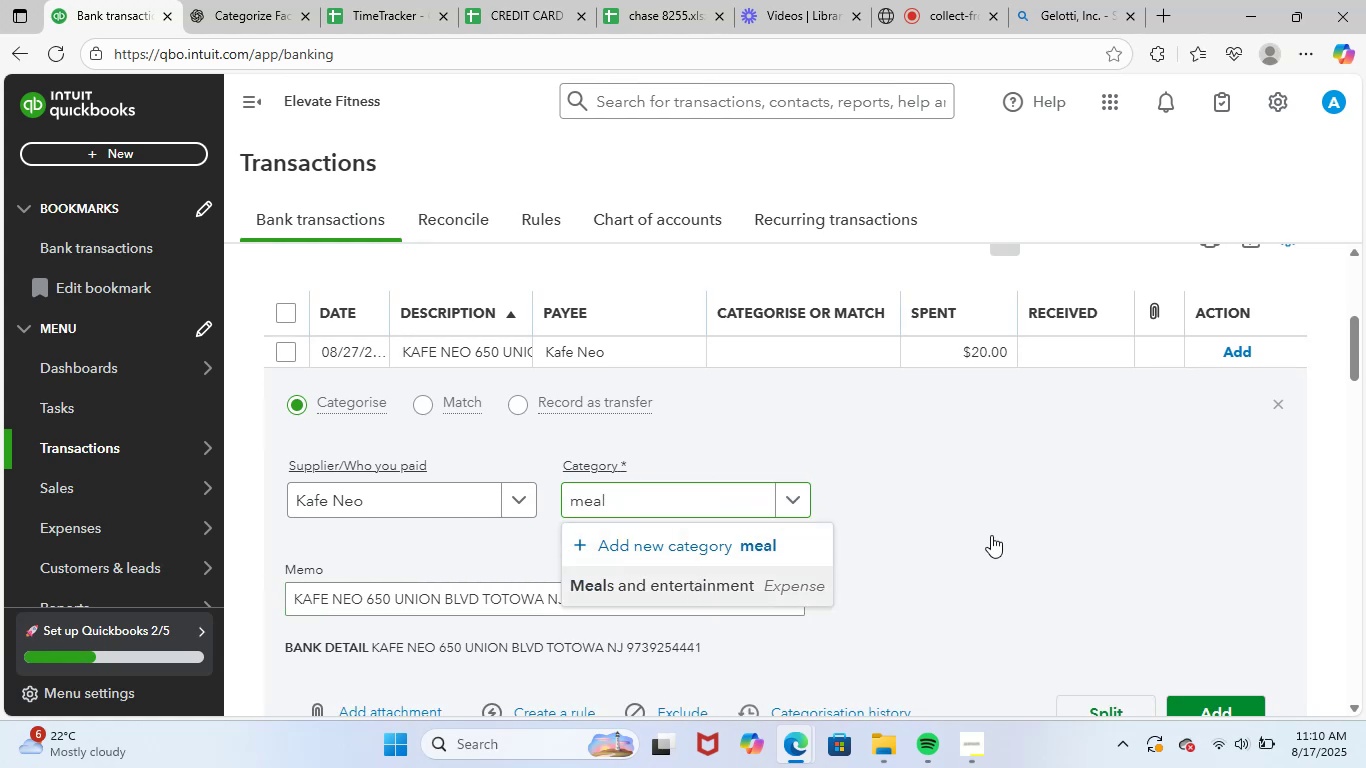 
scroll: coordinate [1017, 532], scroll_direction: down, amount: 1.0
 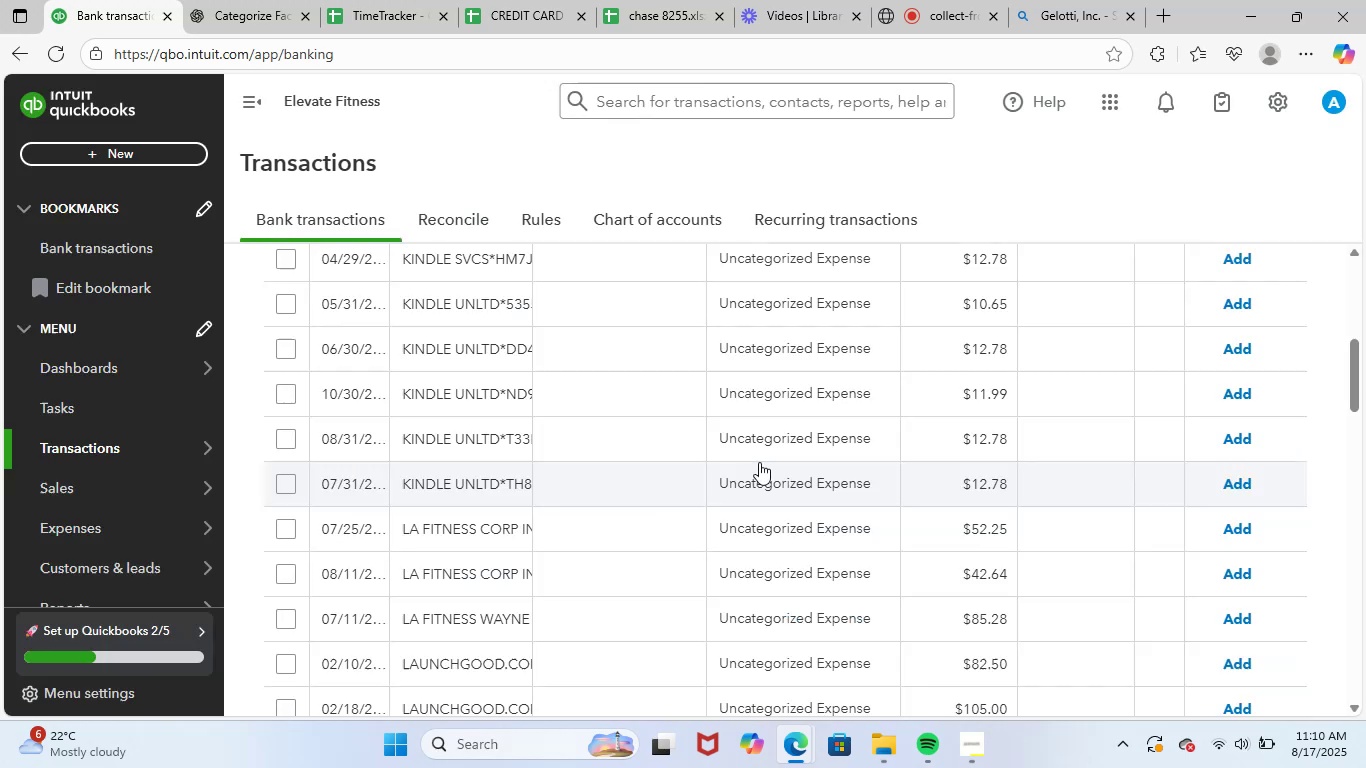 
scroll: coordinate [472, 359], scroll_direction: up, amount: 1.0
 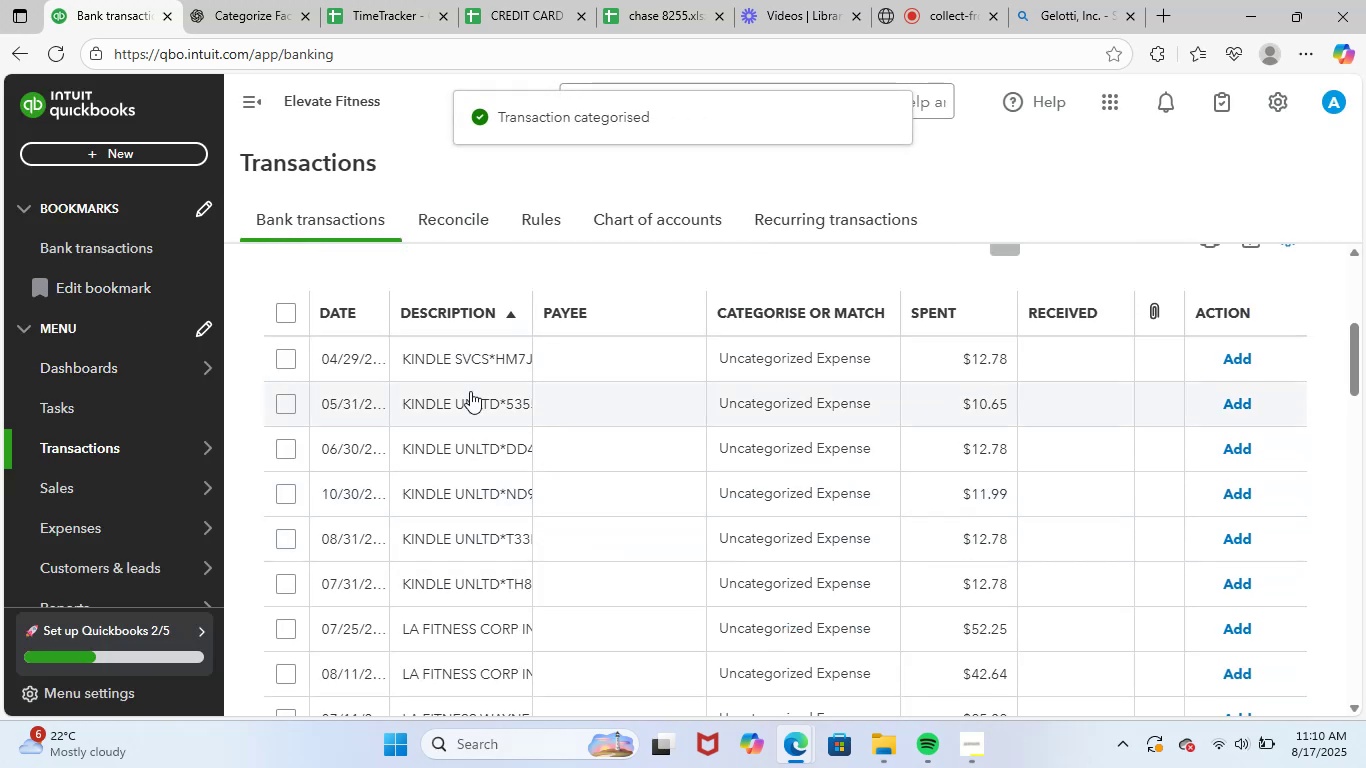 
left_click([466, 366])
 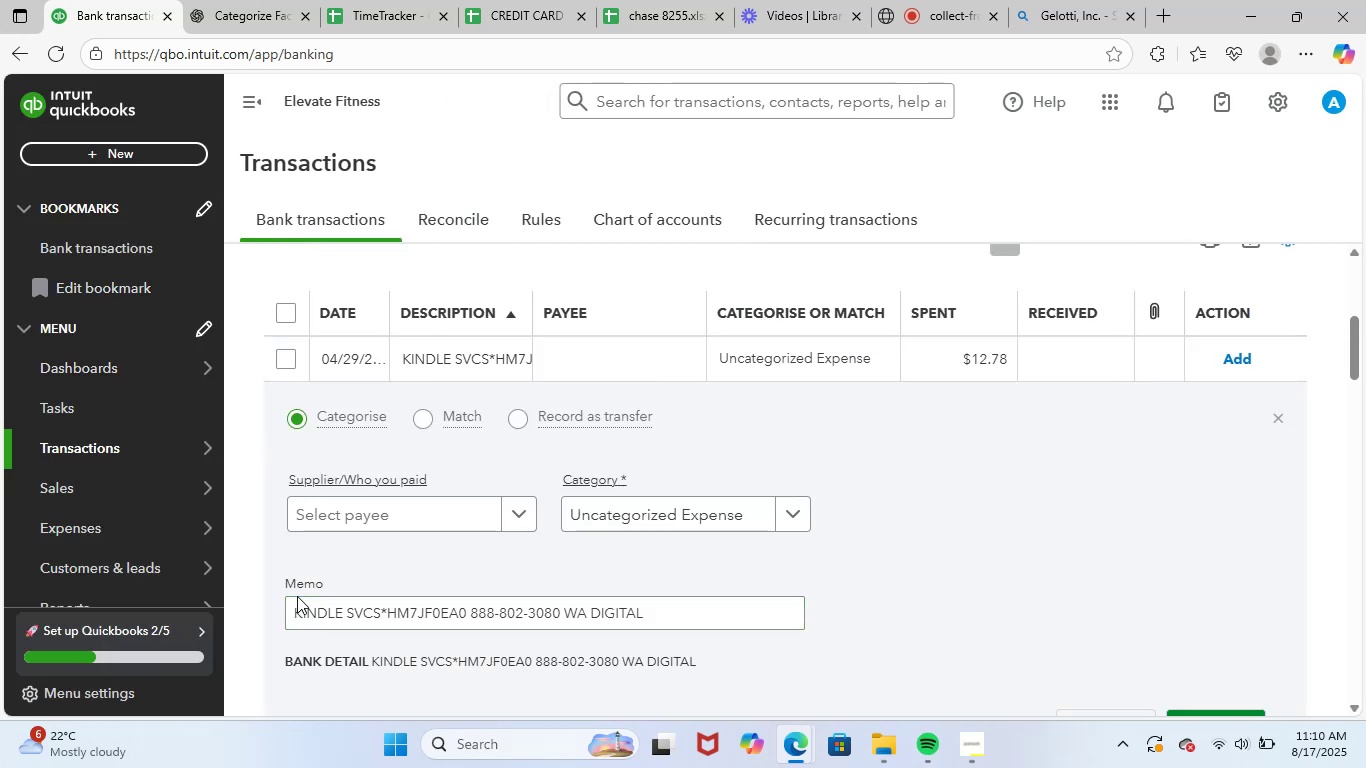 
left_click_drag(start_coordinate=[294, 606], to_coordinate=[690, 617])
 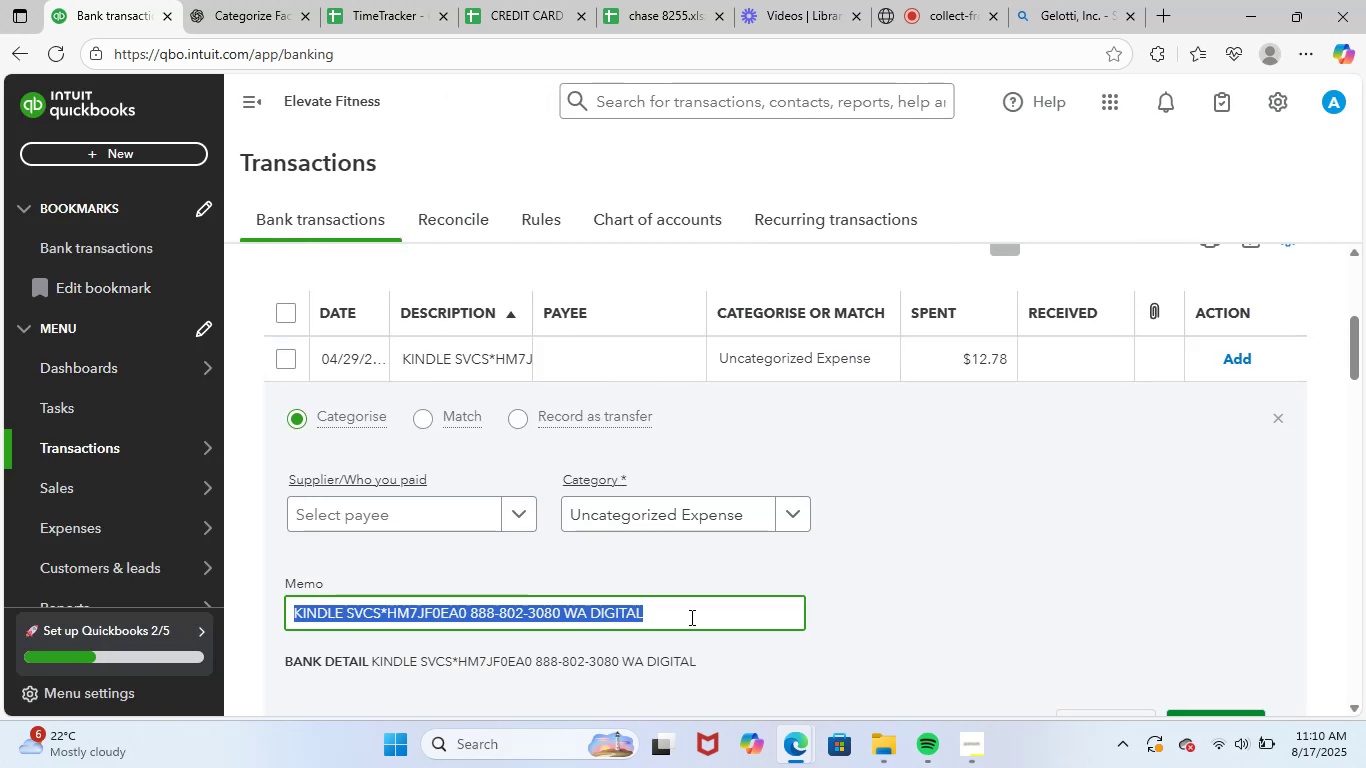 
key(Control+ControlLeft)
 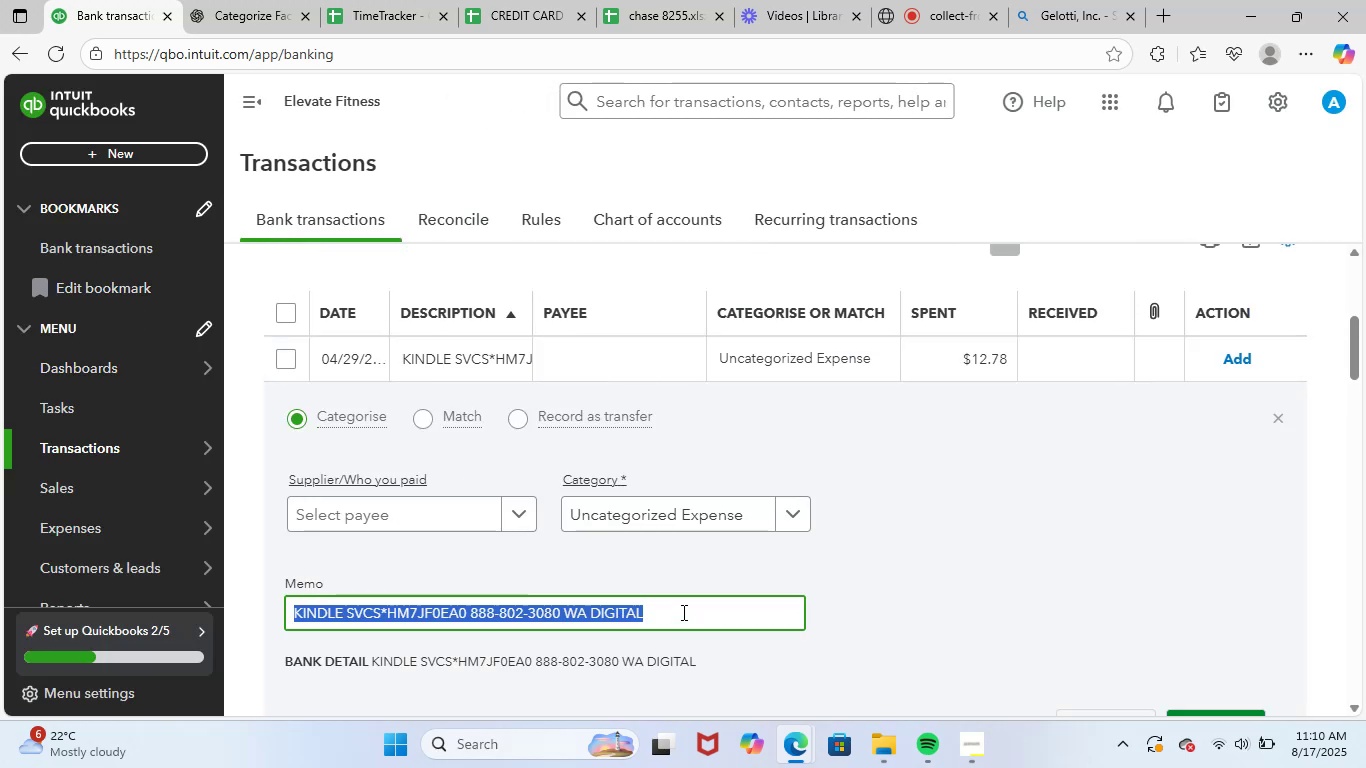 
key(Control+C)
 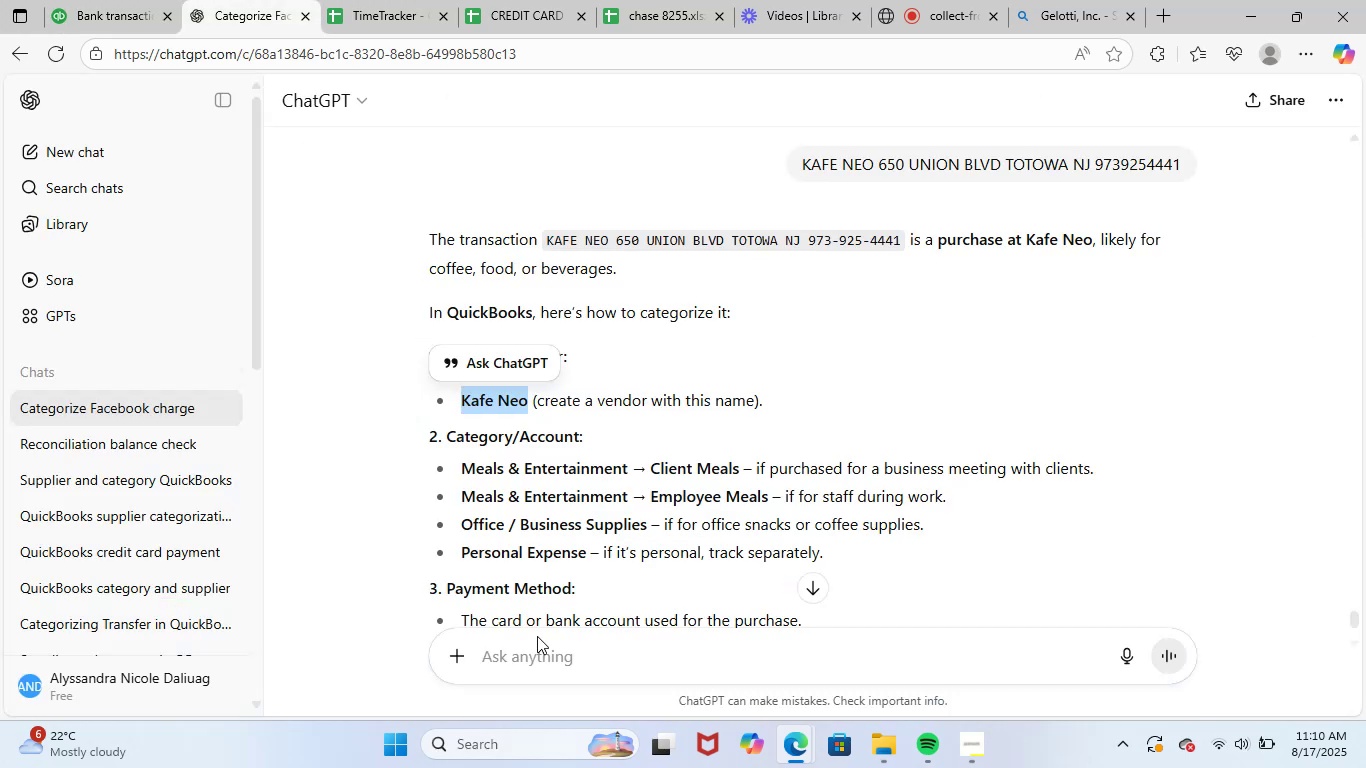 
left_click([553, 664])
 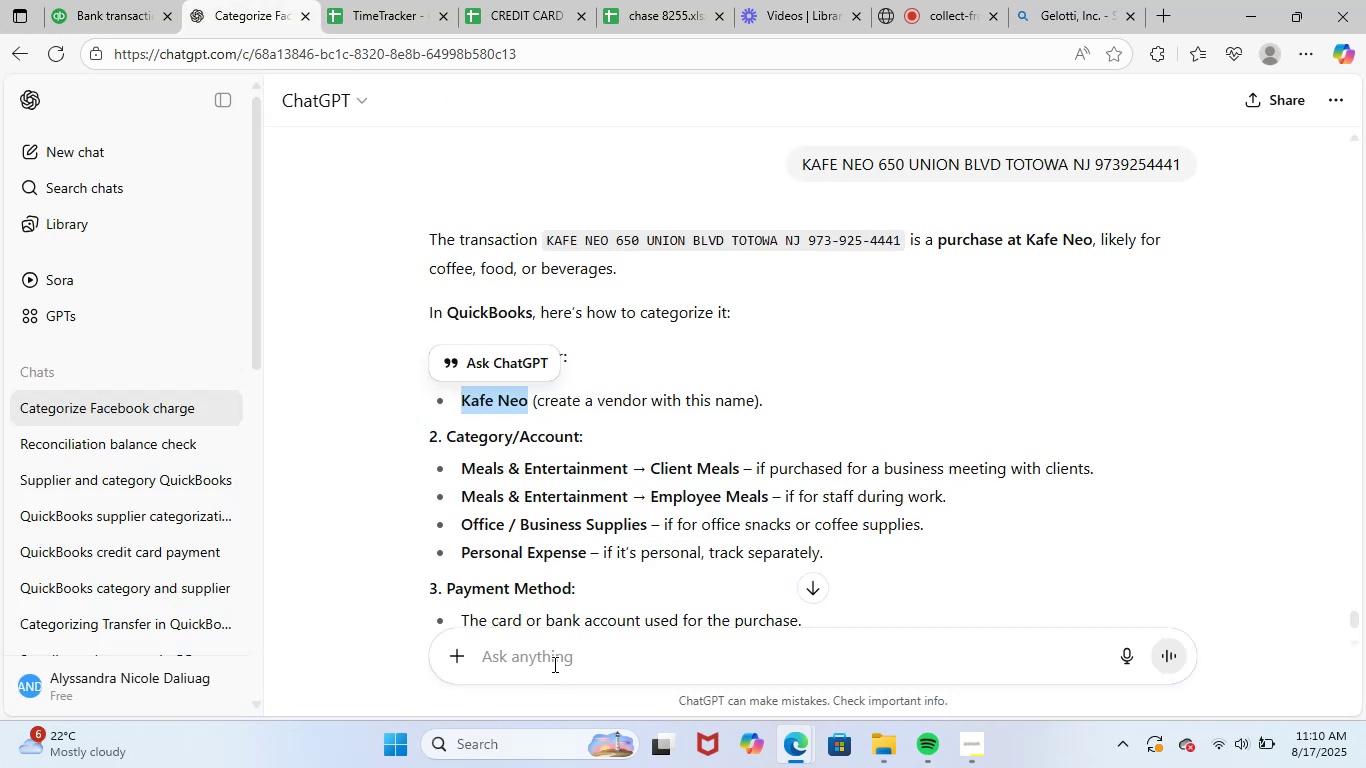 
key(Control+ControlLeft)
 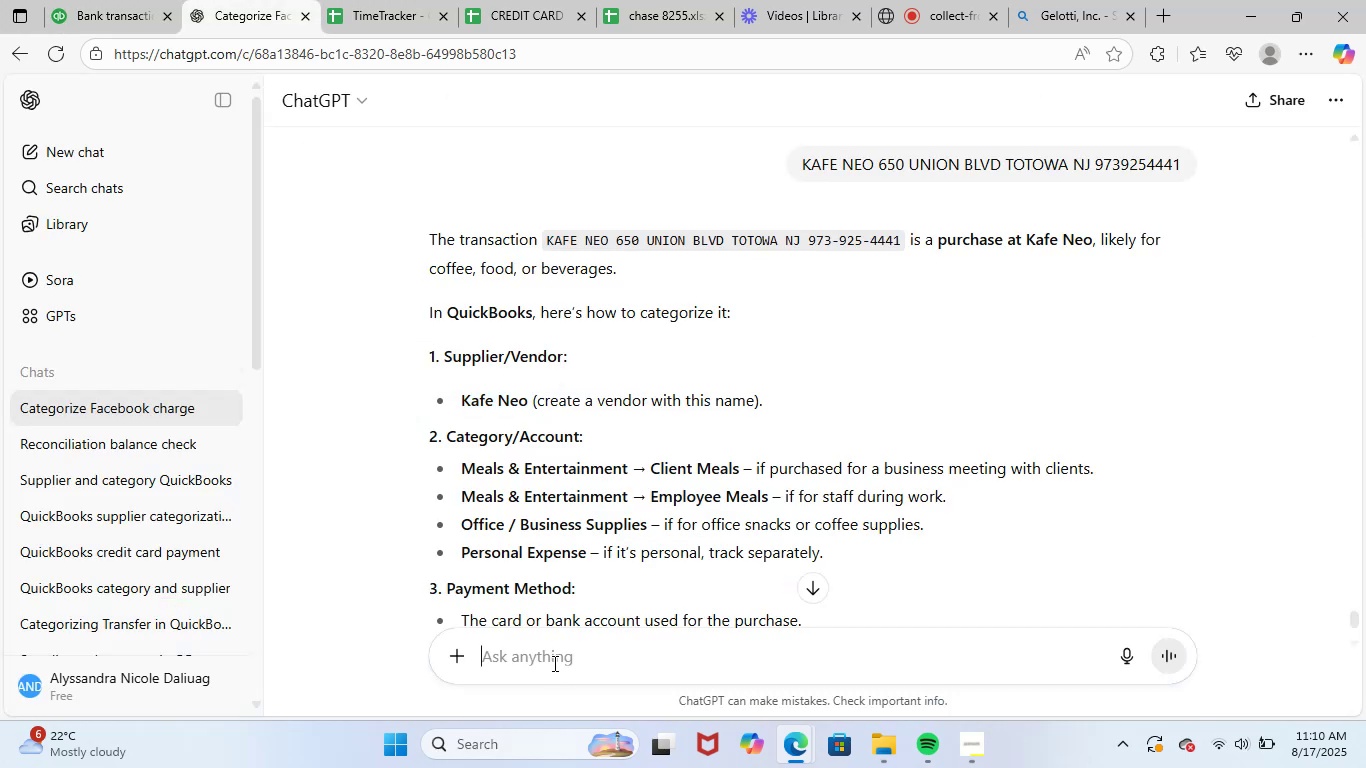 
key(Control+V)
 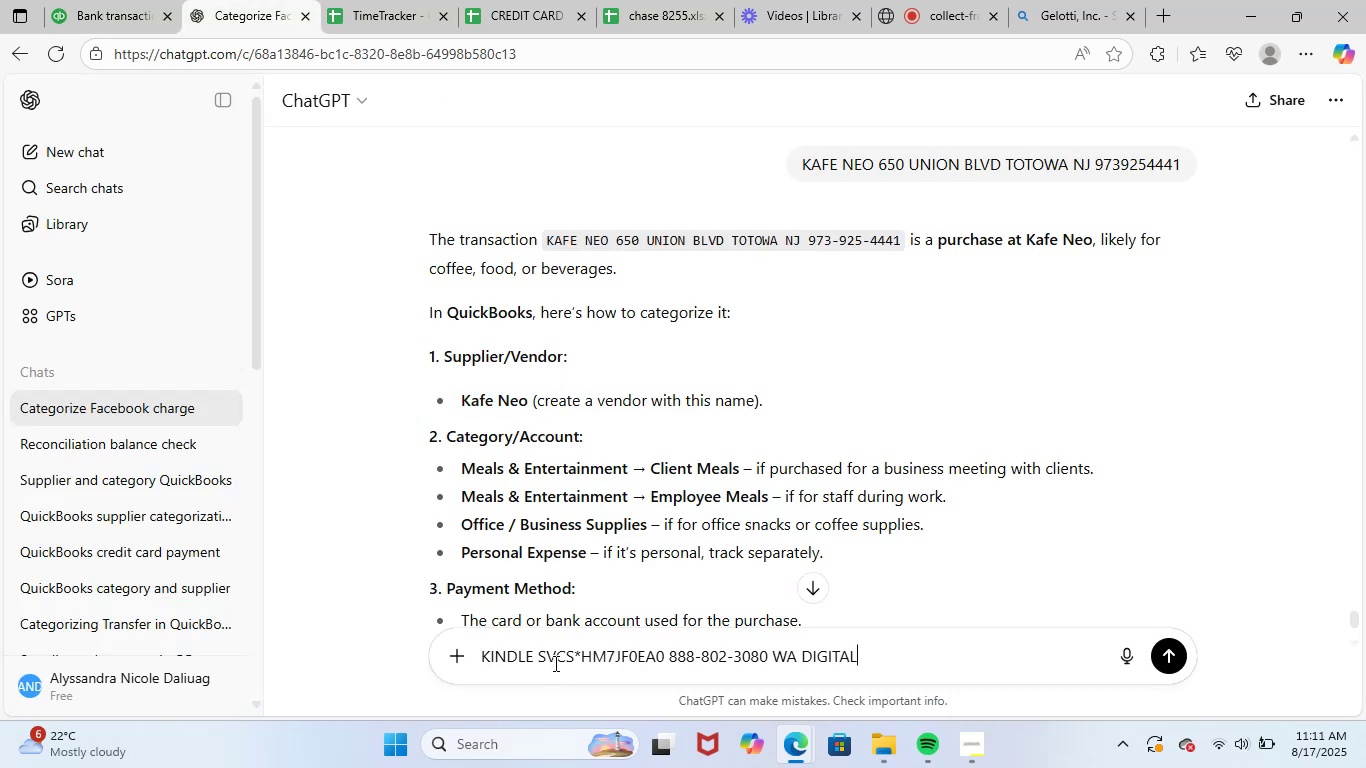 
key(NumpadEnter)
 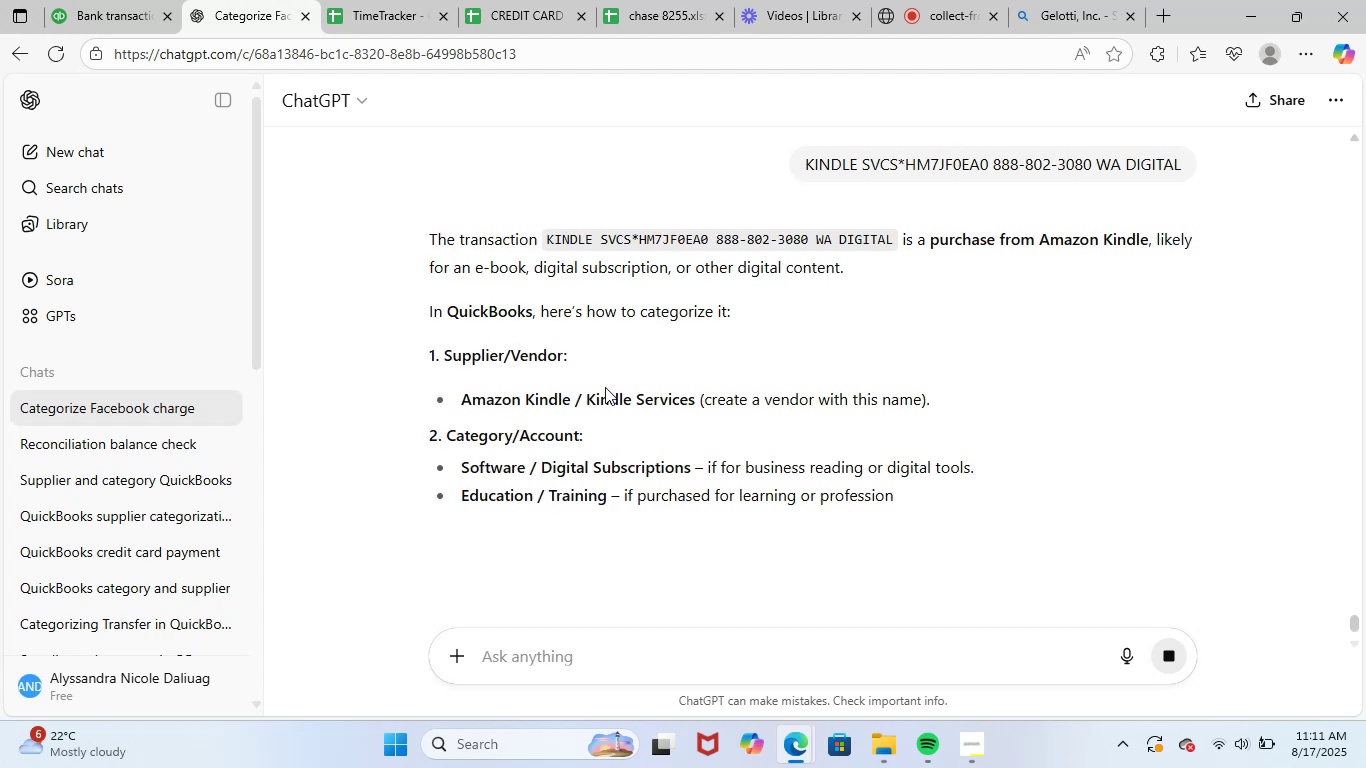 
wait(5.92)
 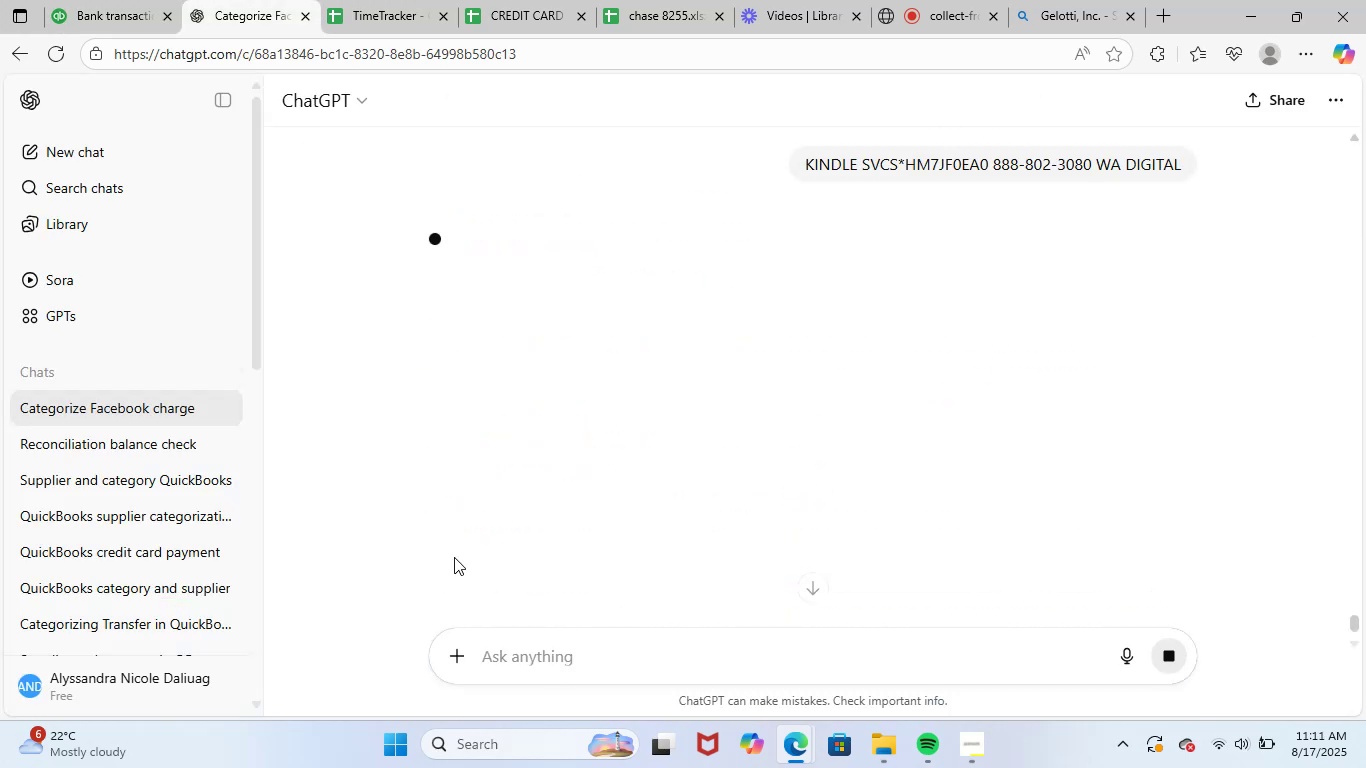 
left_click_drag(start_coordinate=[462, 400], to_coordinate=[568, 405])
 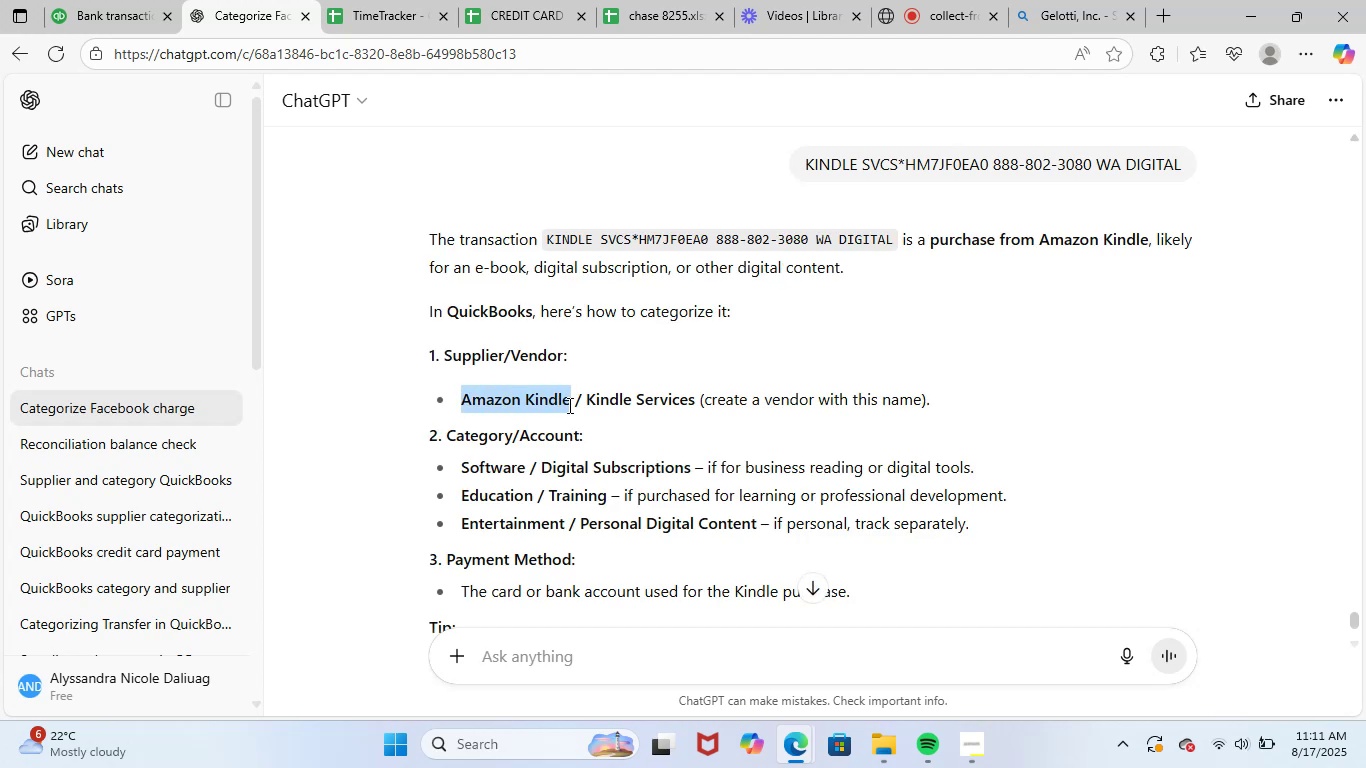 
key(Control+ControlLeft)
 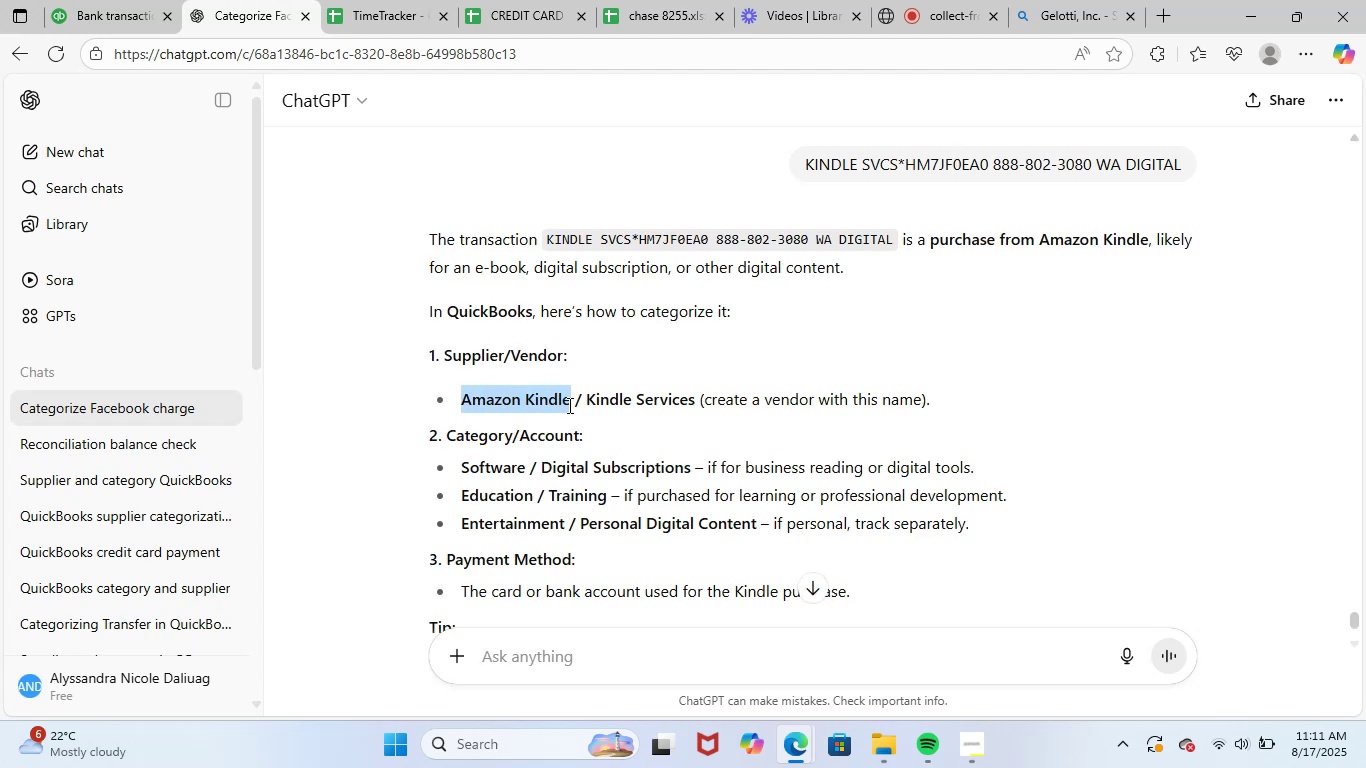 
key(Control+C)
 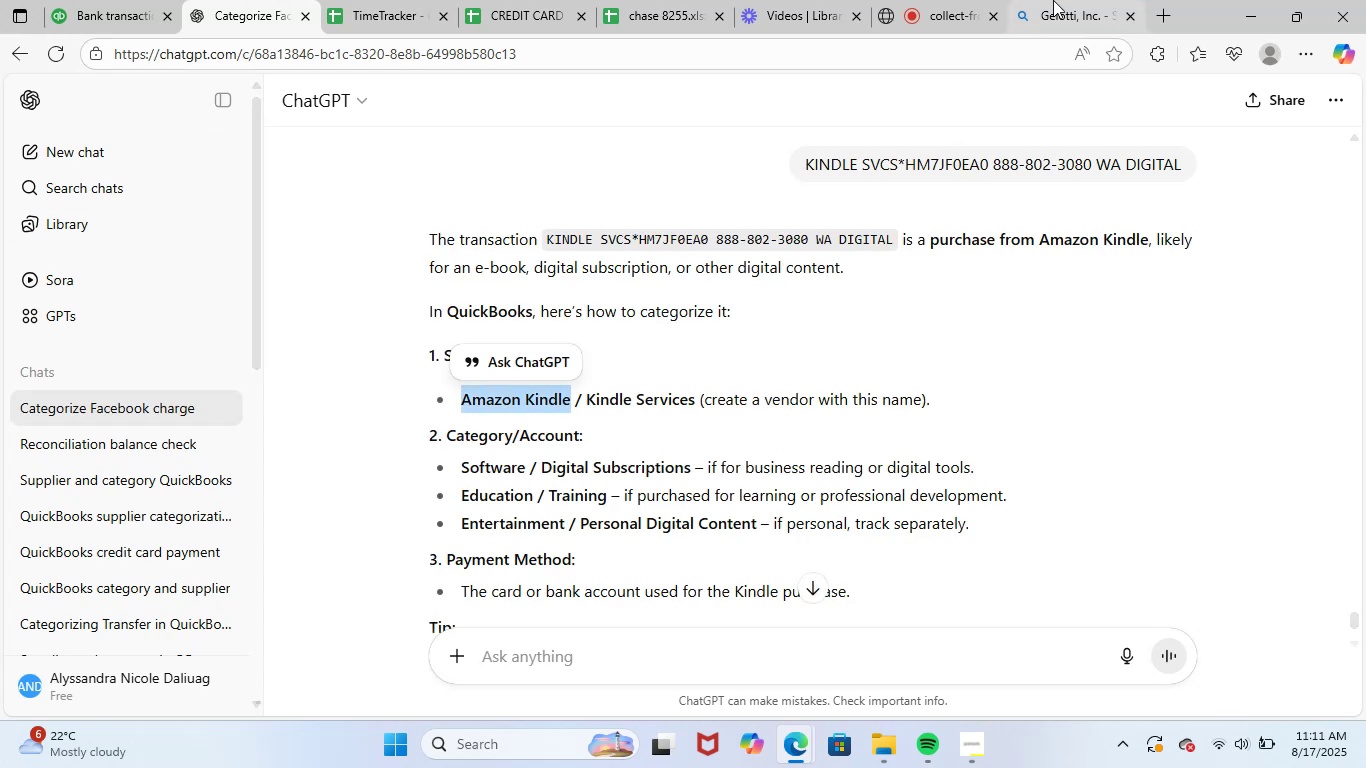 
double_click([892, 62])
 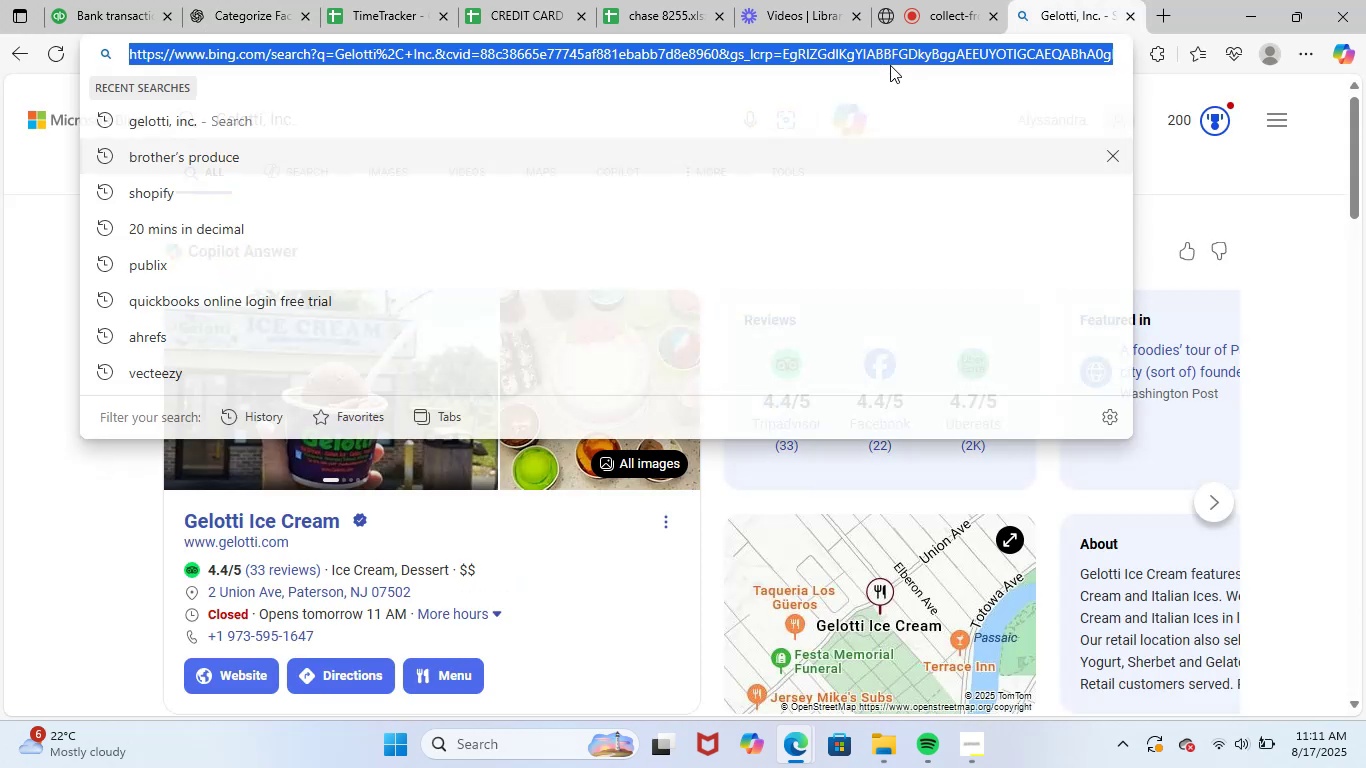 
key(Control+V)
 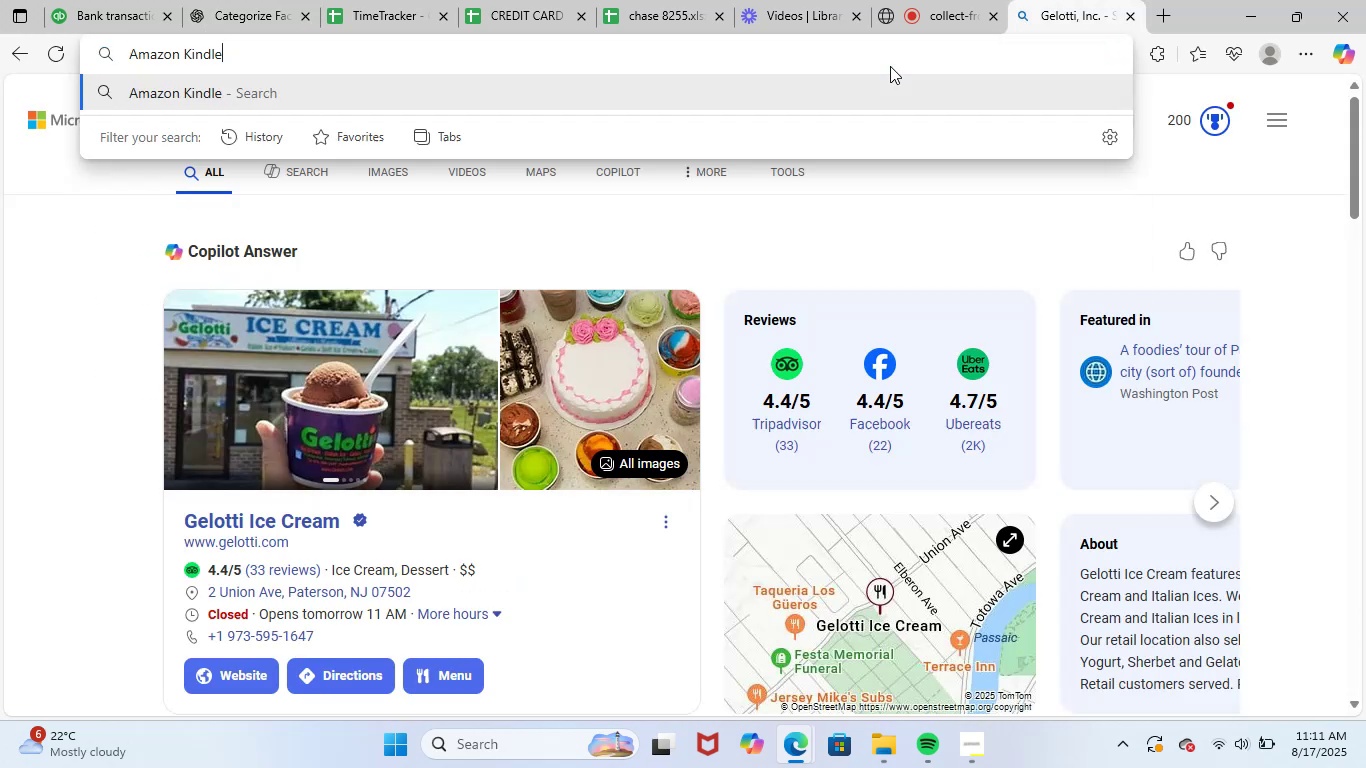 
key(NumpadEnter)
 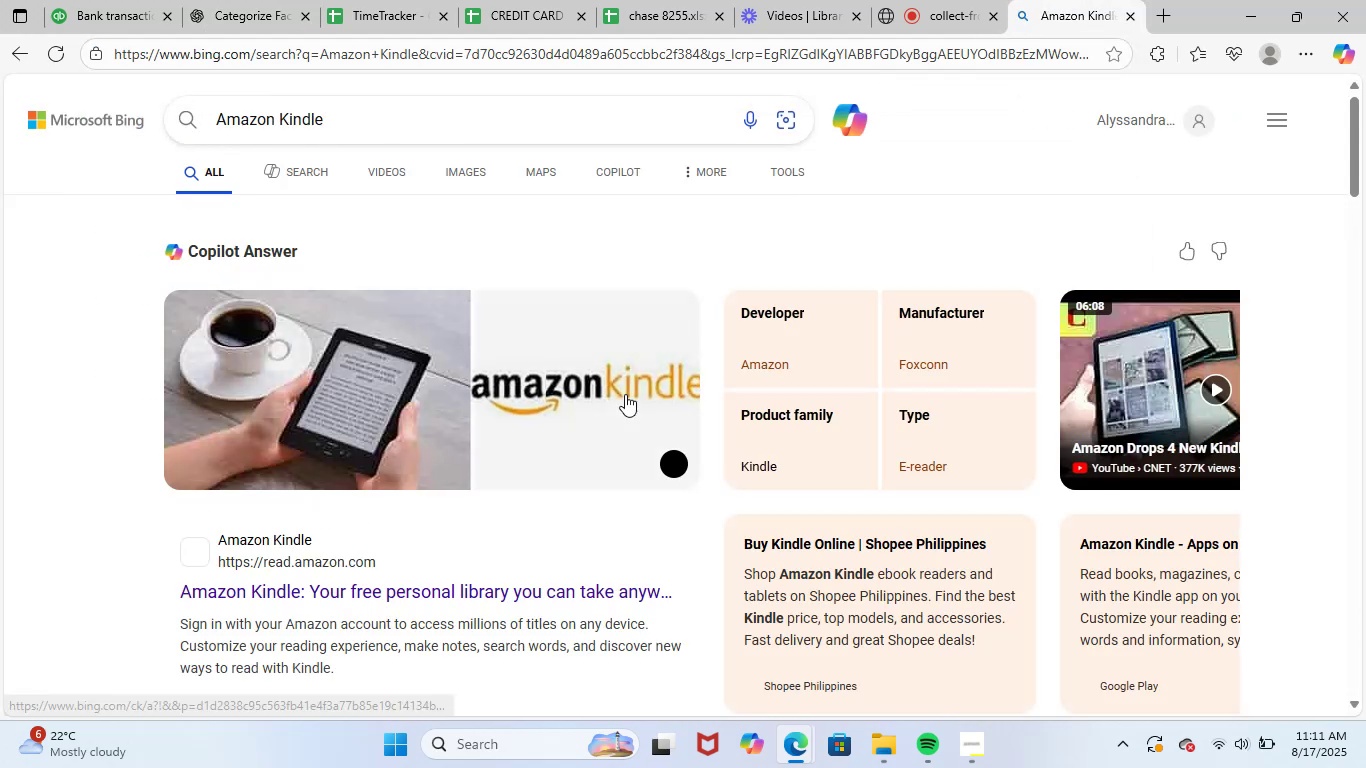 
scroll: coordinate [805, 481], scroll_direction: down, amount: 2.0
 